 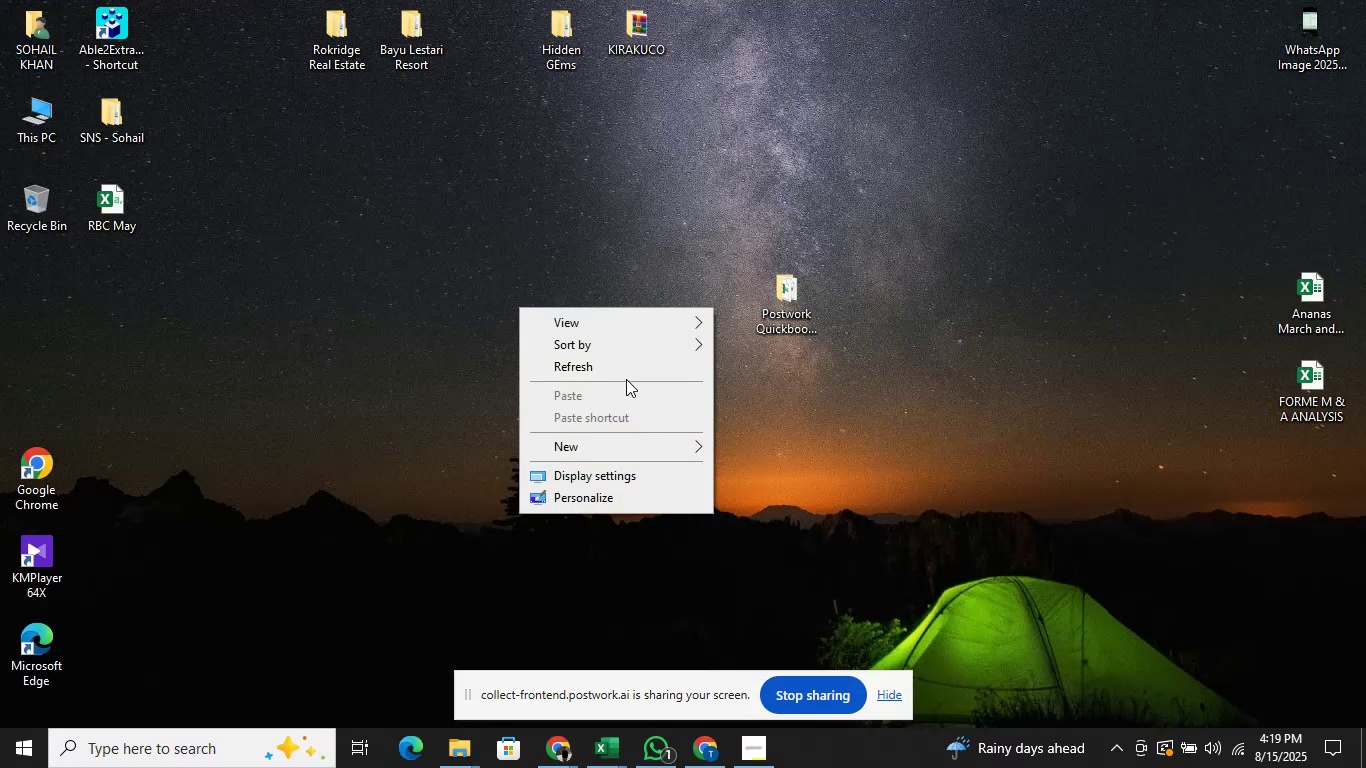 
left_click([620, 370])
 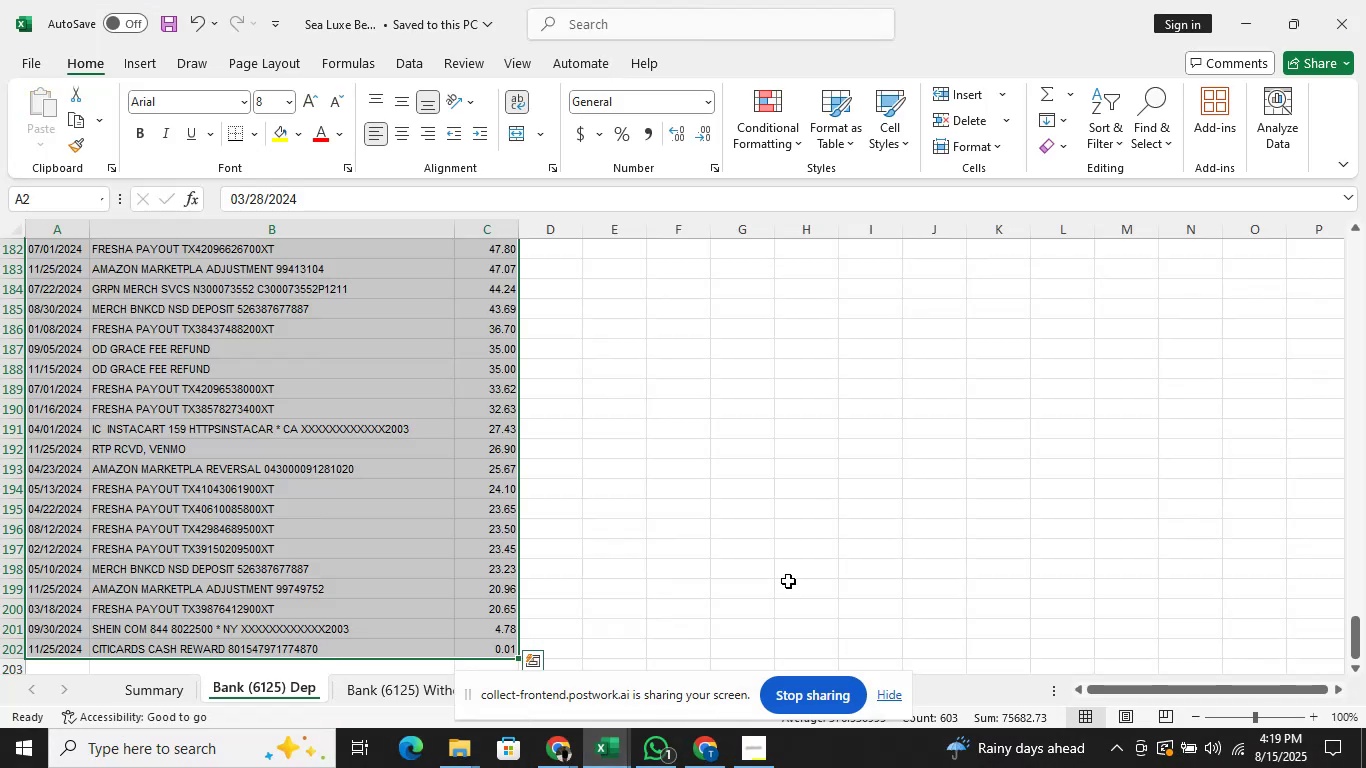 
mouse_move([626, 760])
 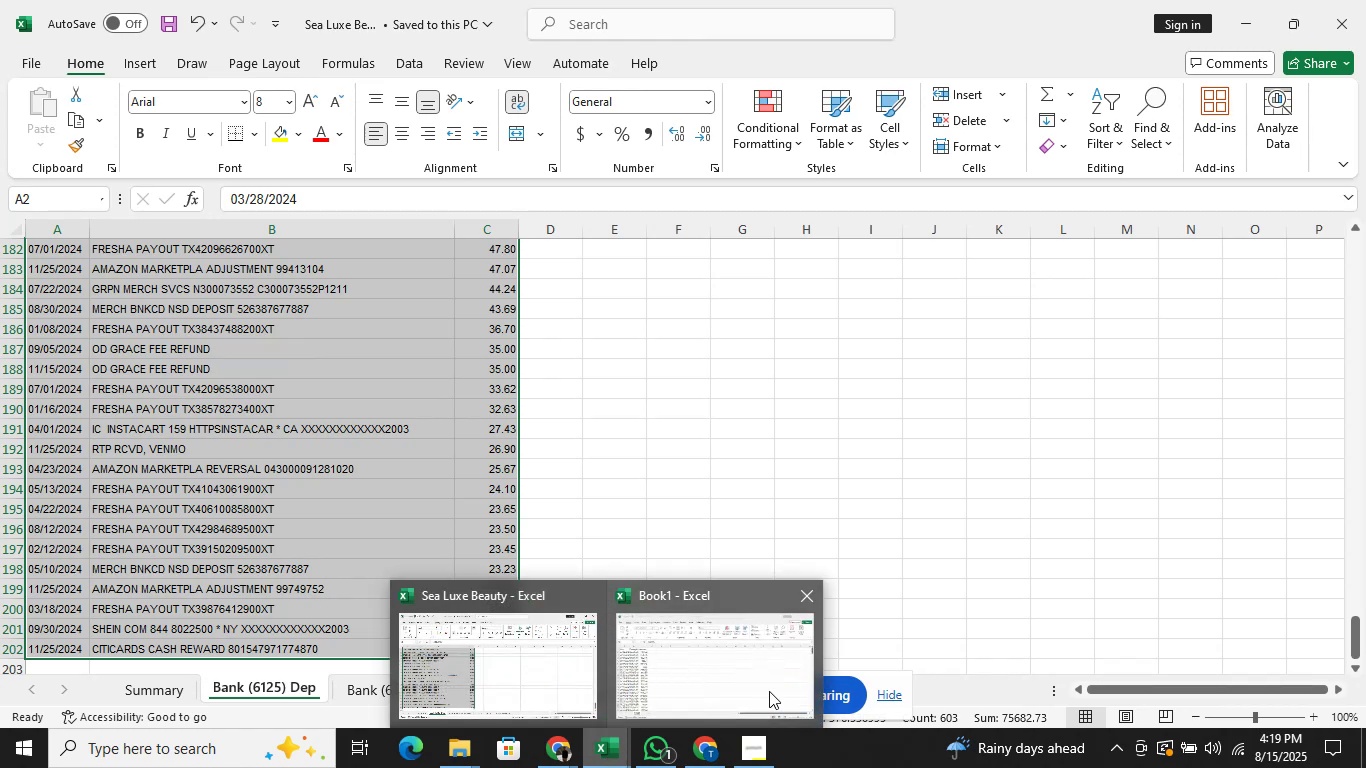 
left_click([769, 691])
 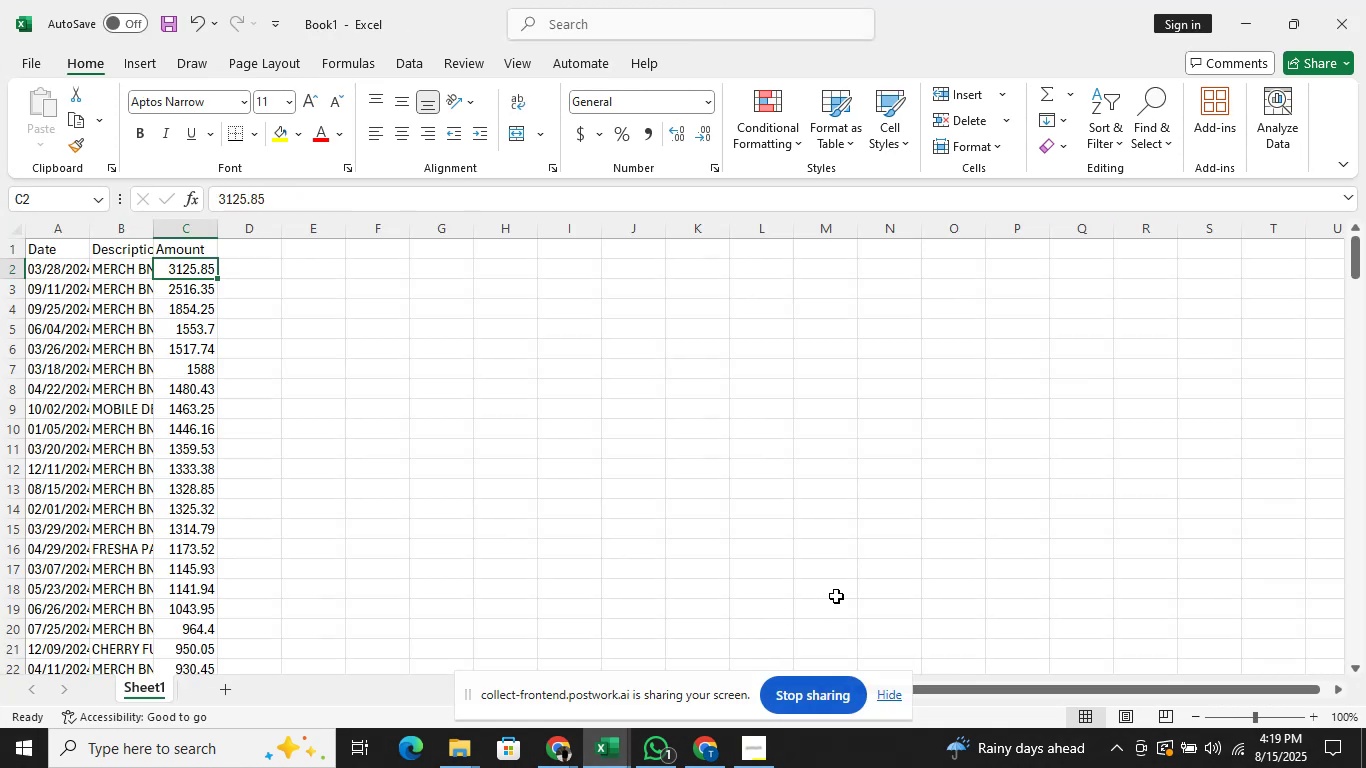 
key(Alt+AltLeft)
 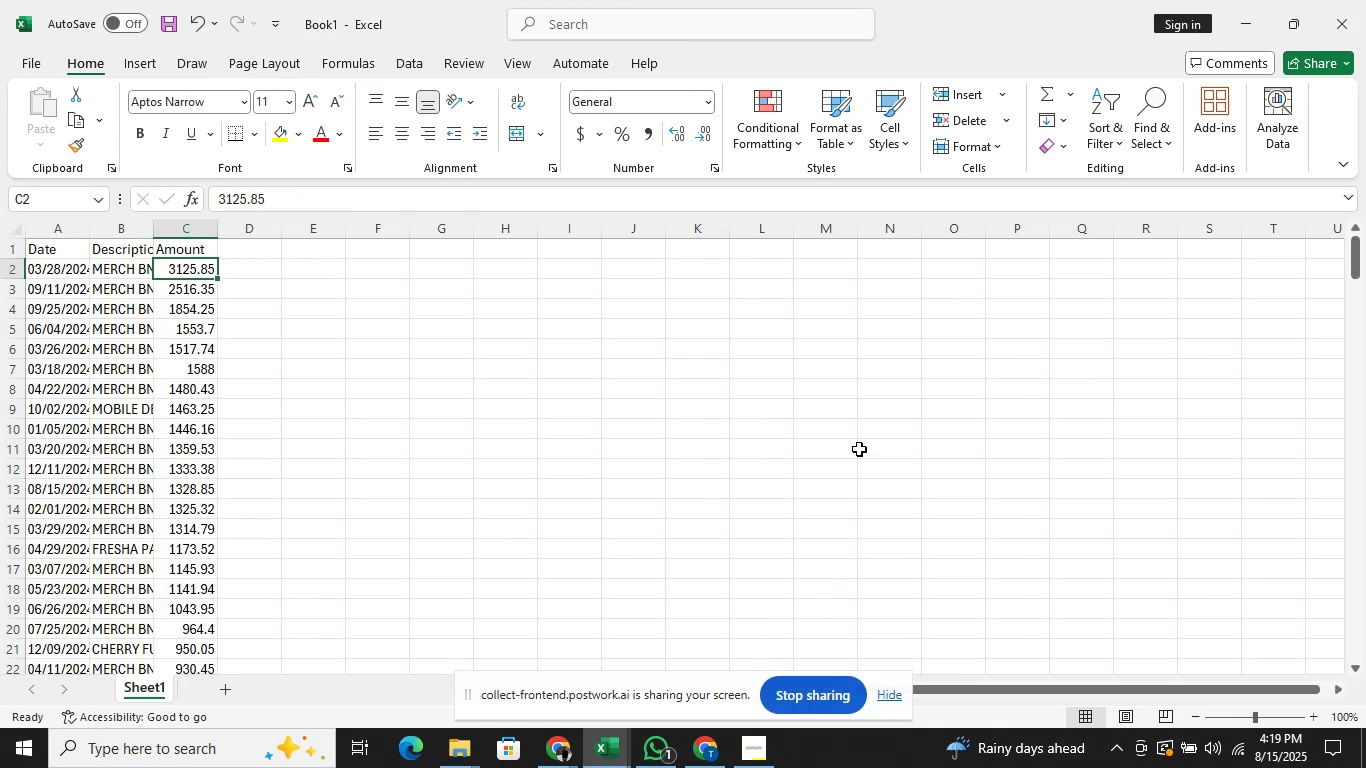 
key(Alt+Tab)
 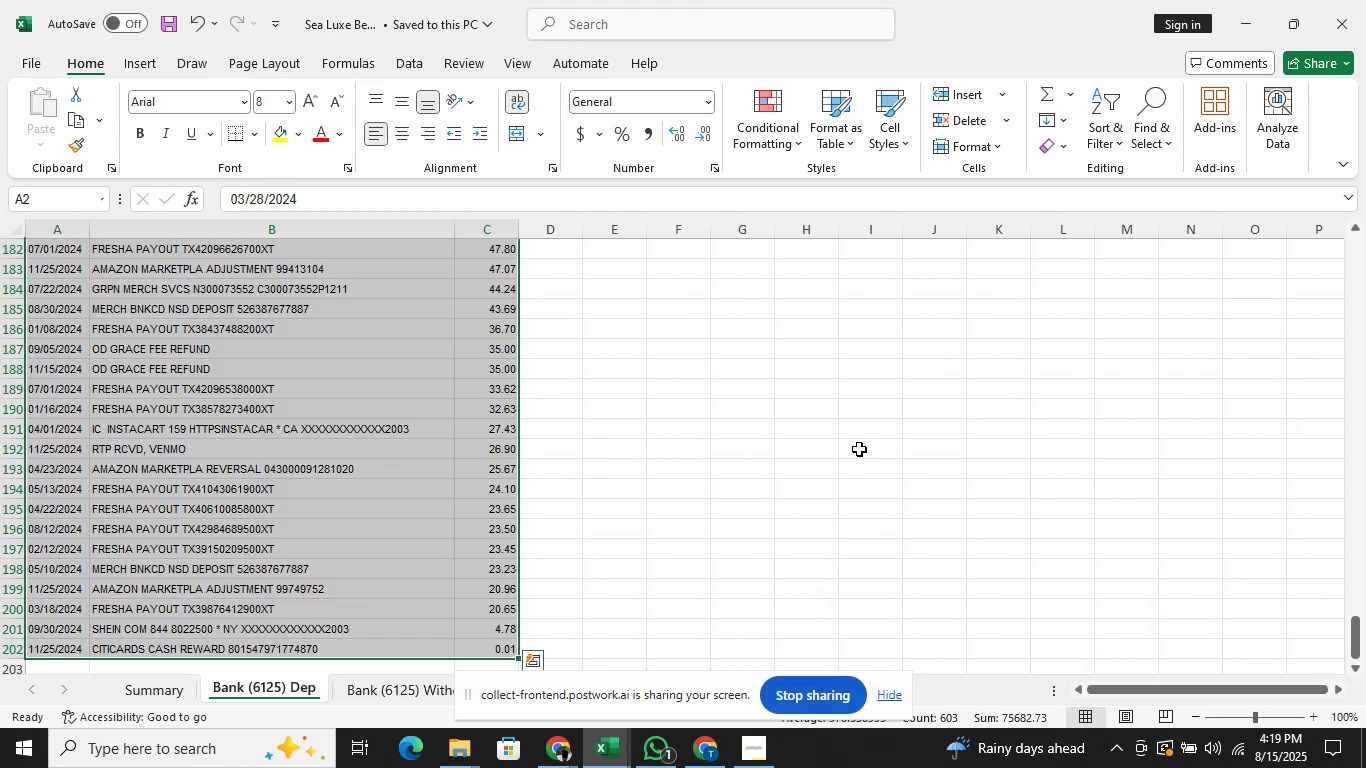 
key(Alt+Tab)
 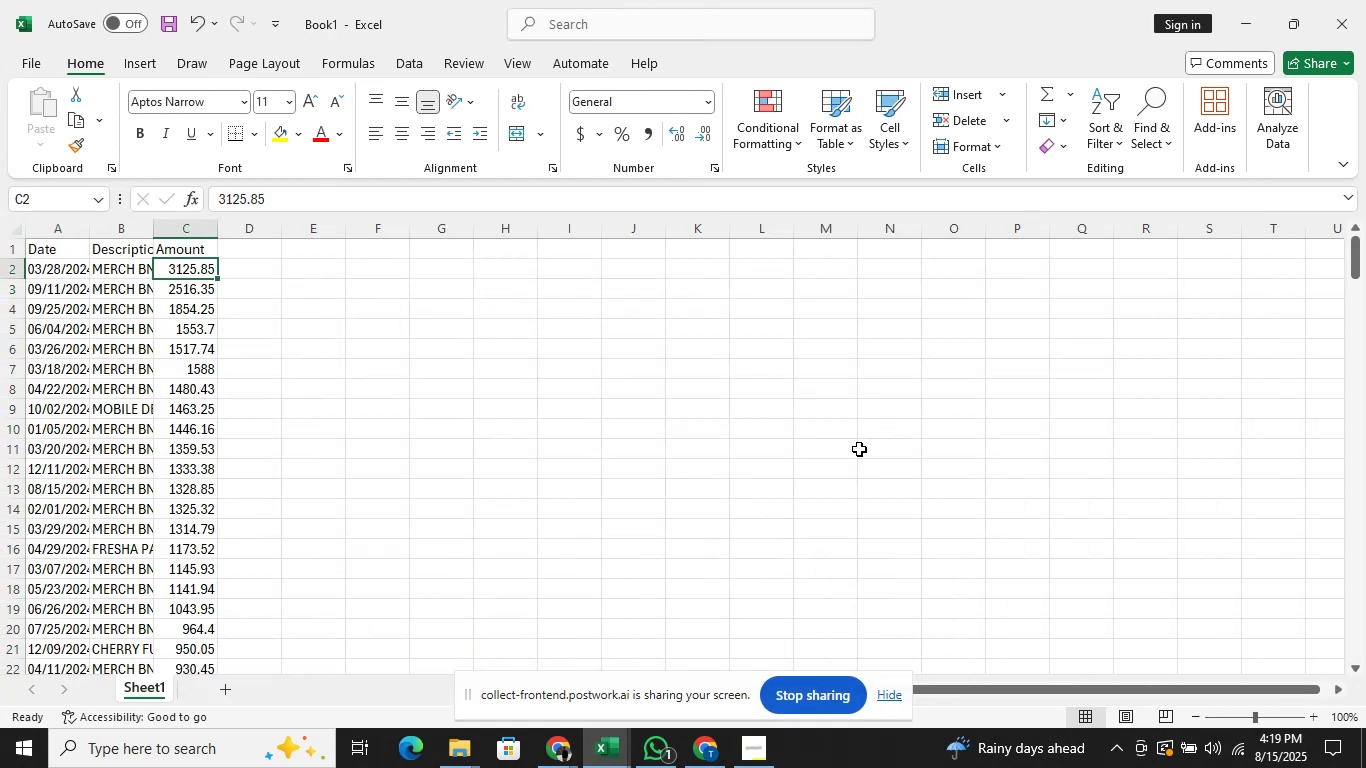 
key(Control+S)
 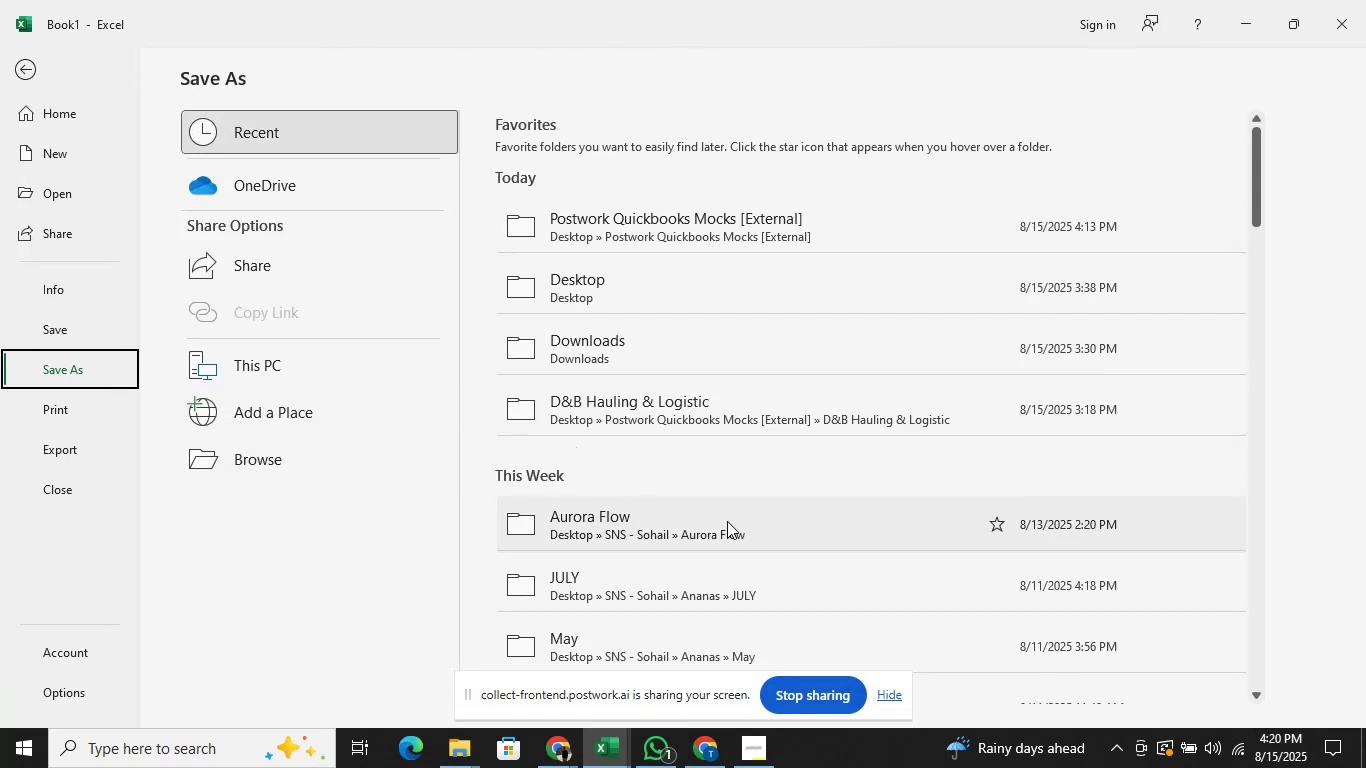 
mouse_move([267, 434])
 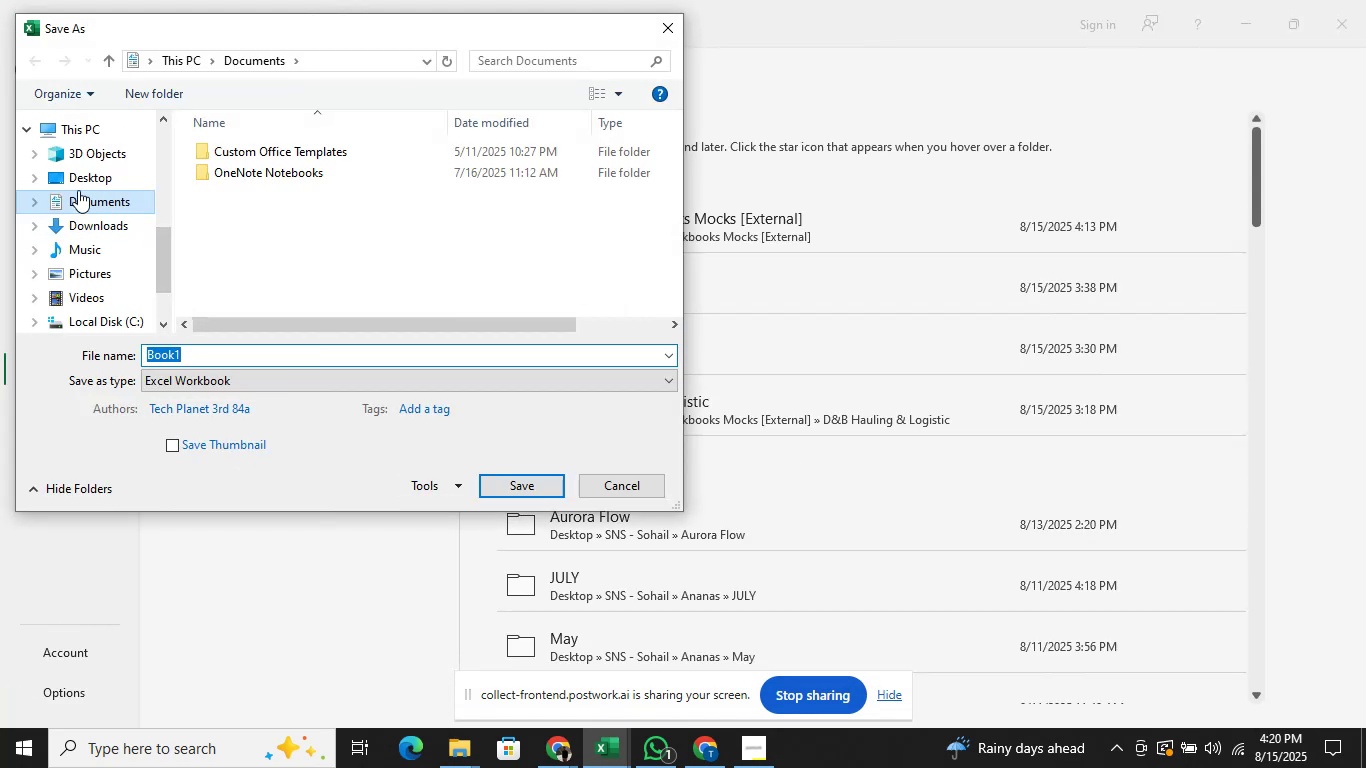 
left_click([76, 184])
 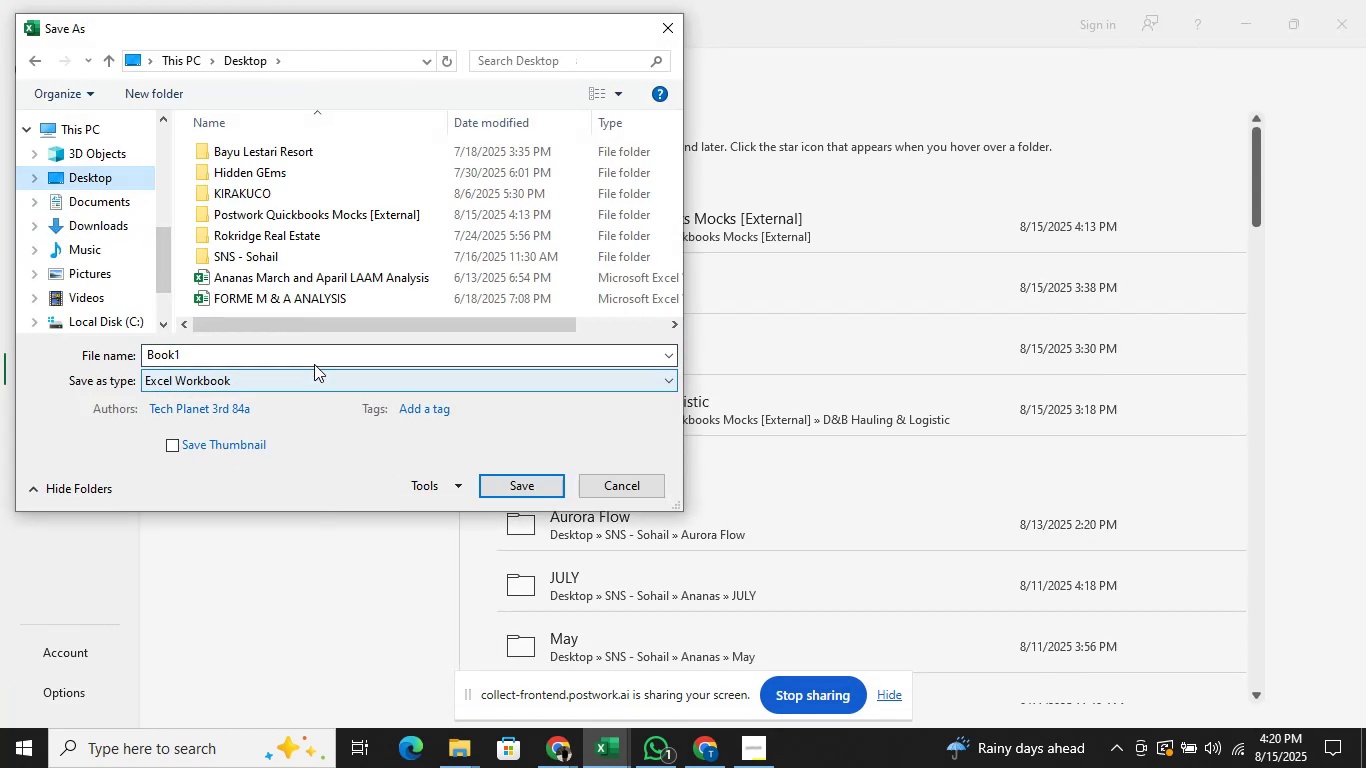 
left_click([314, 358])
 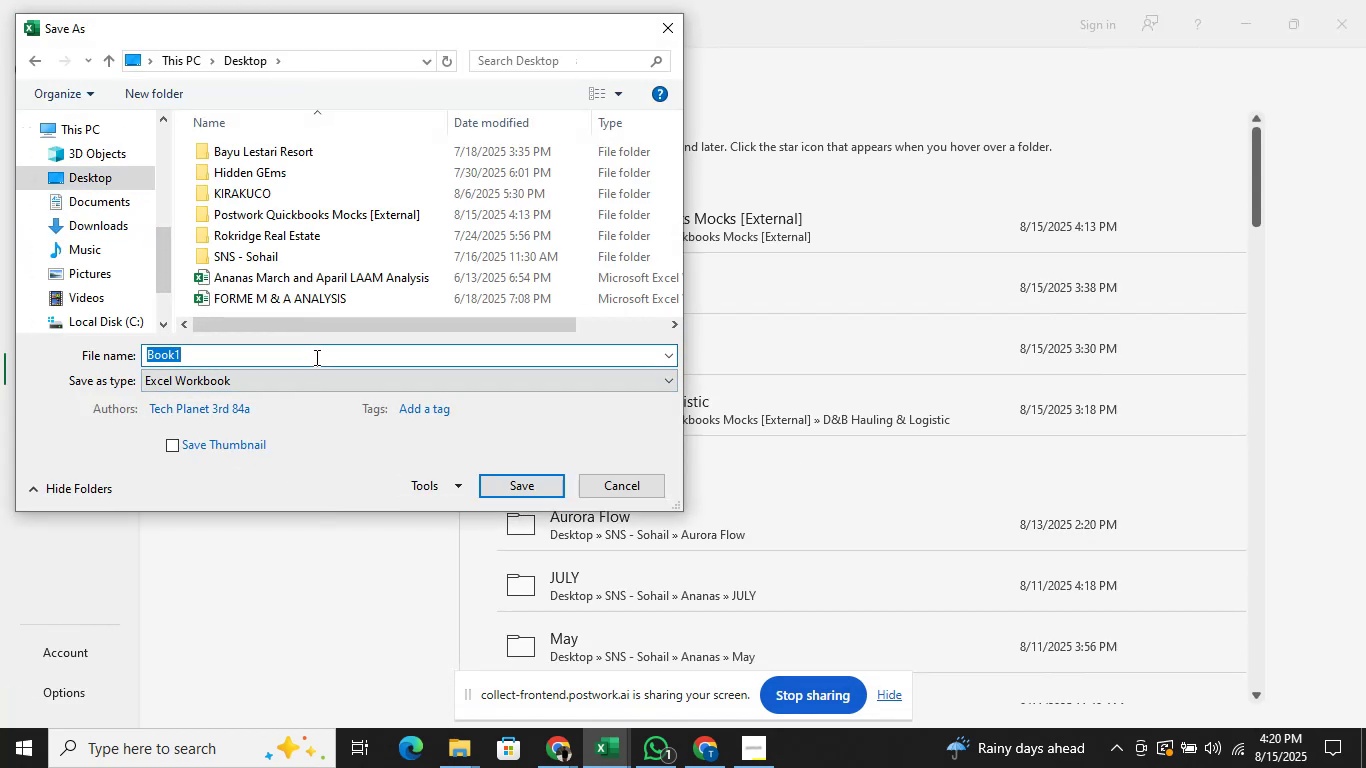 
type(6125 deposits)
 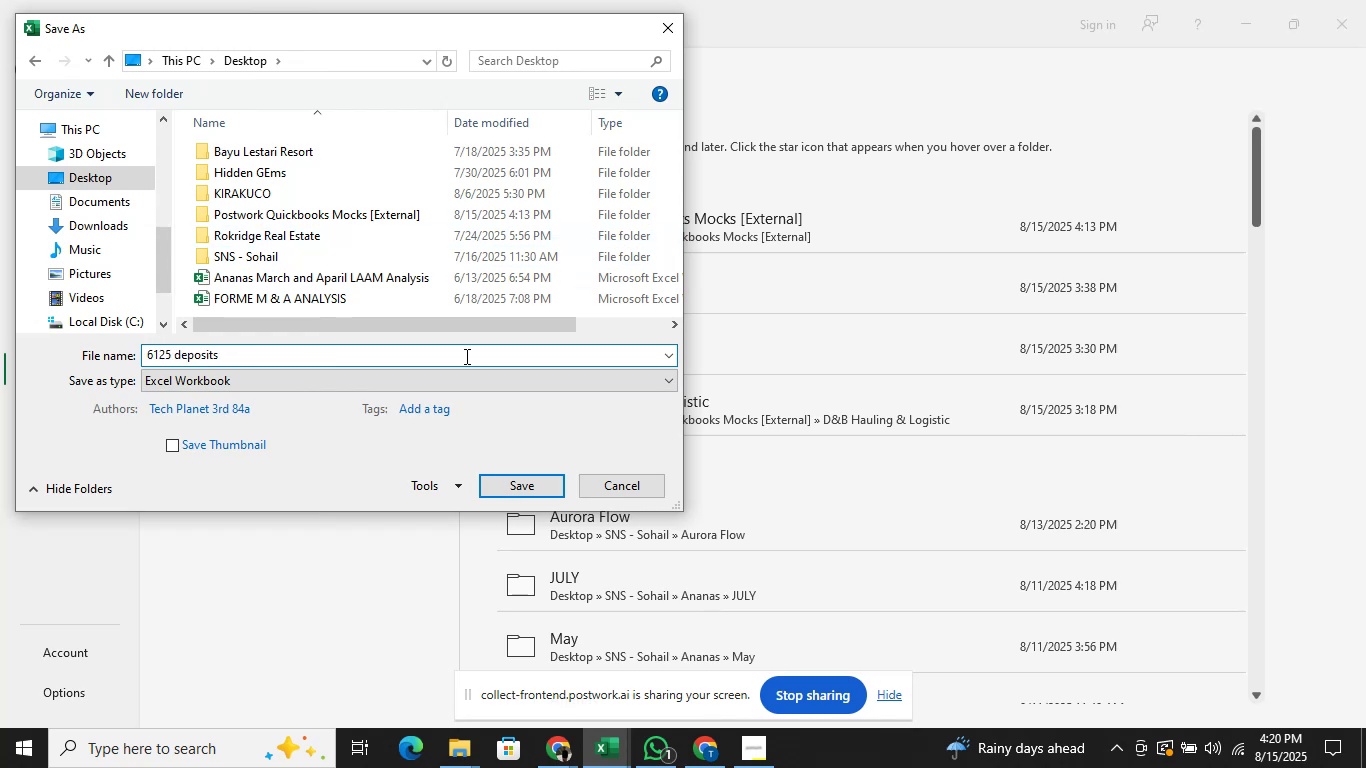 
left_click([519, 381])
 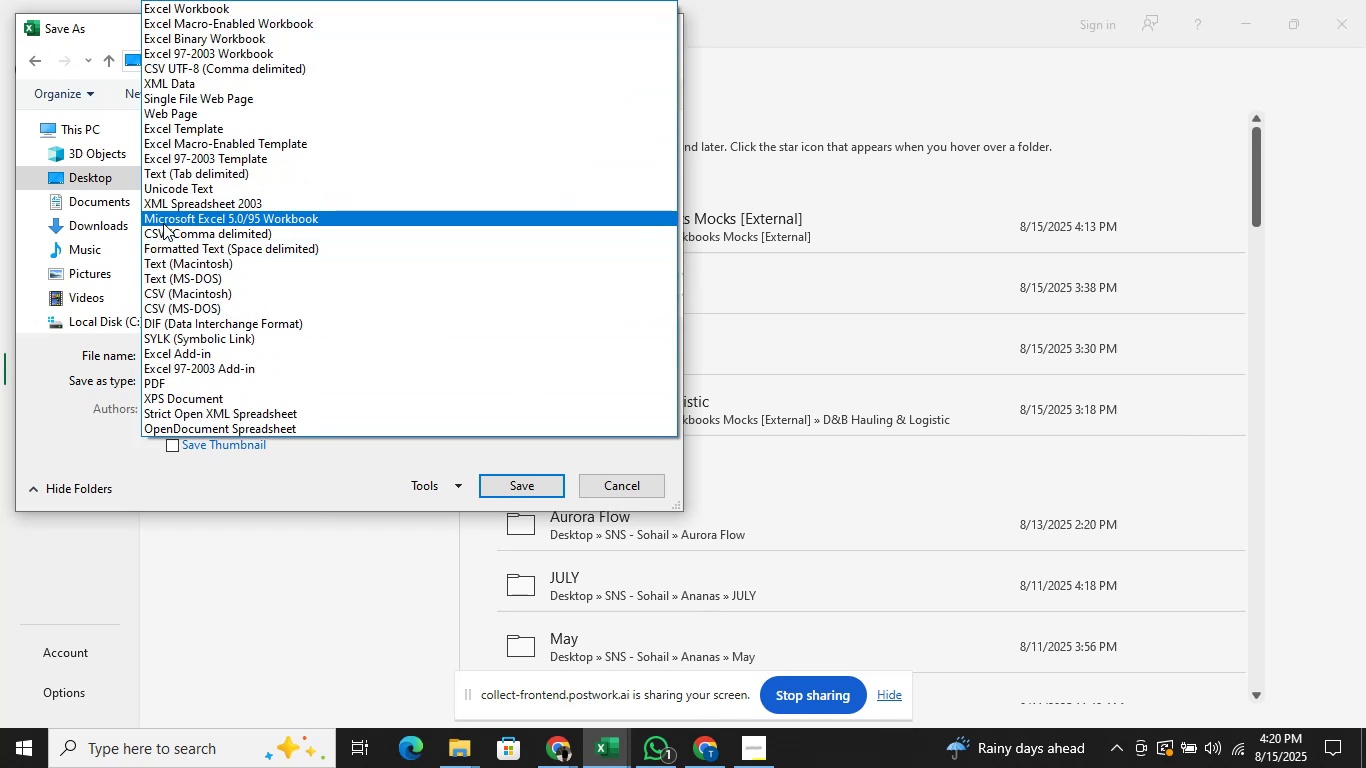 
left_click([168, 233])
 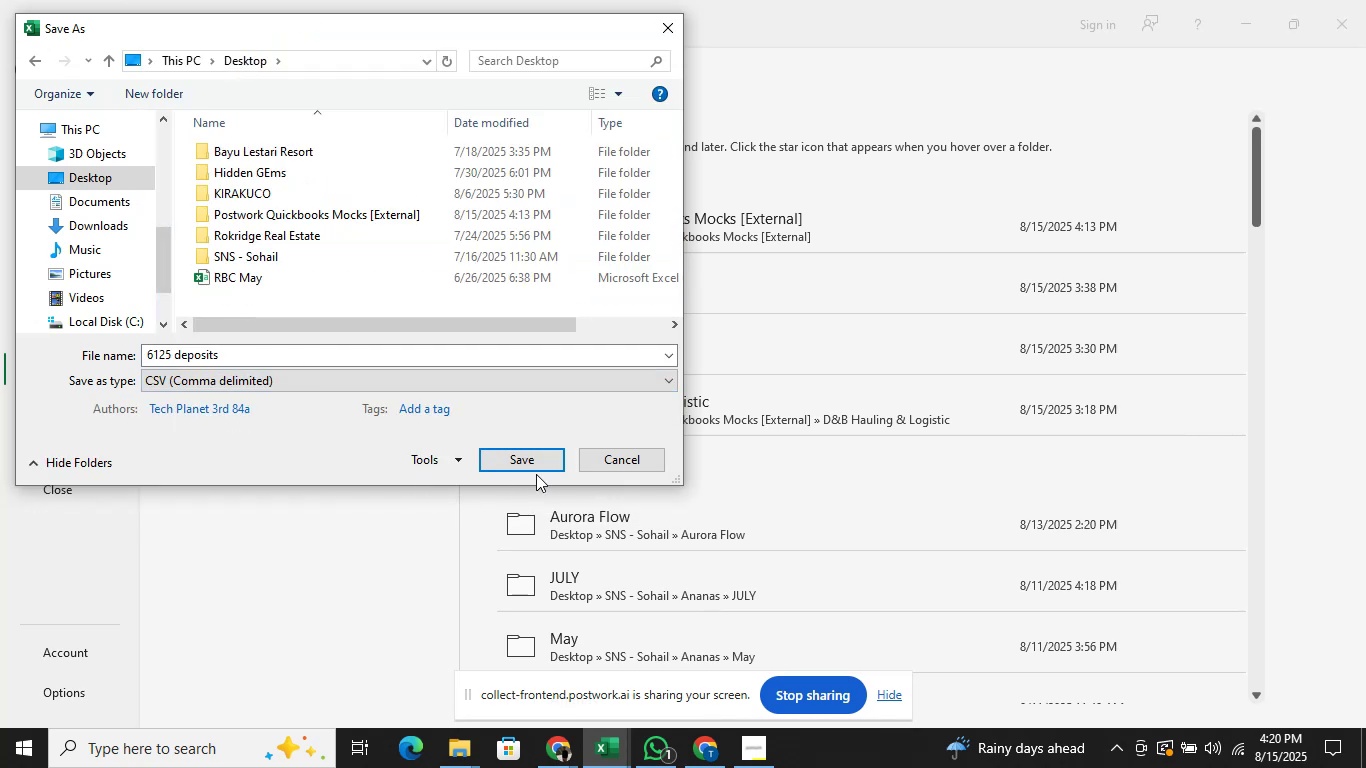 
left_click([544, 449])
 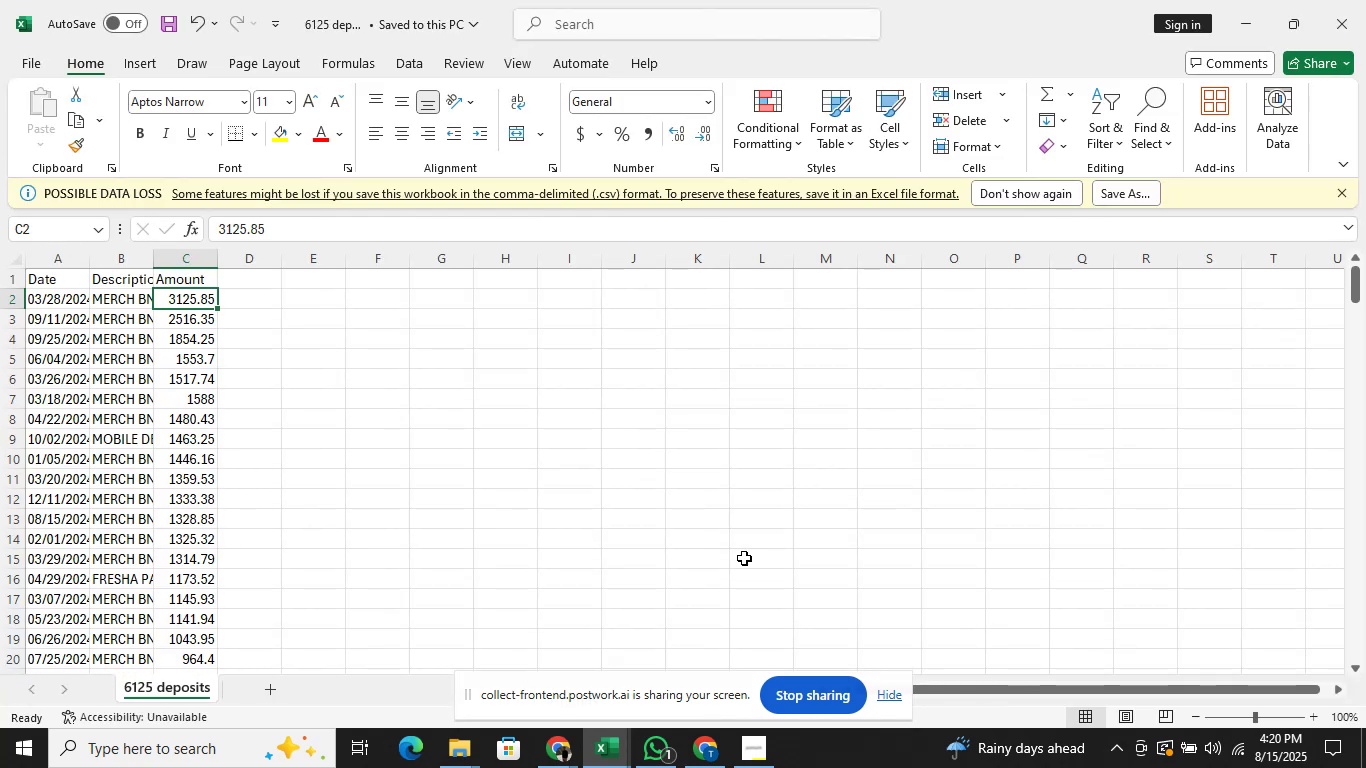 
left_click([1365, 0])
 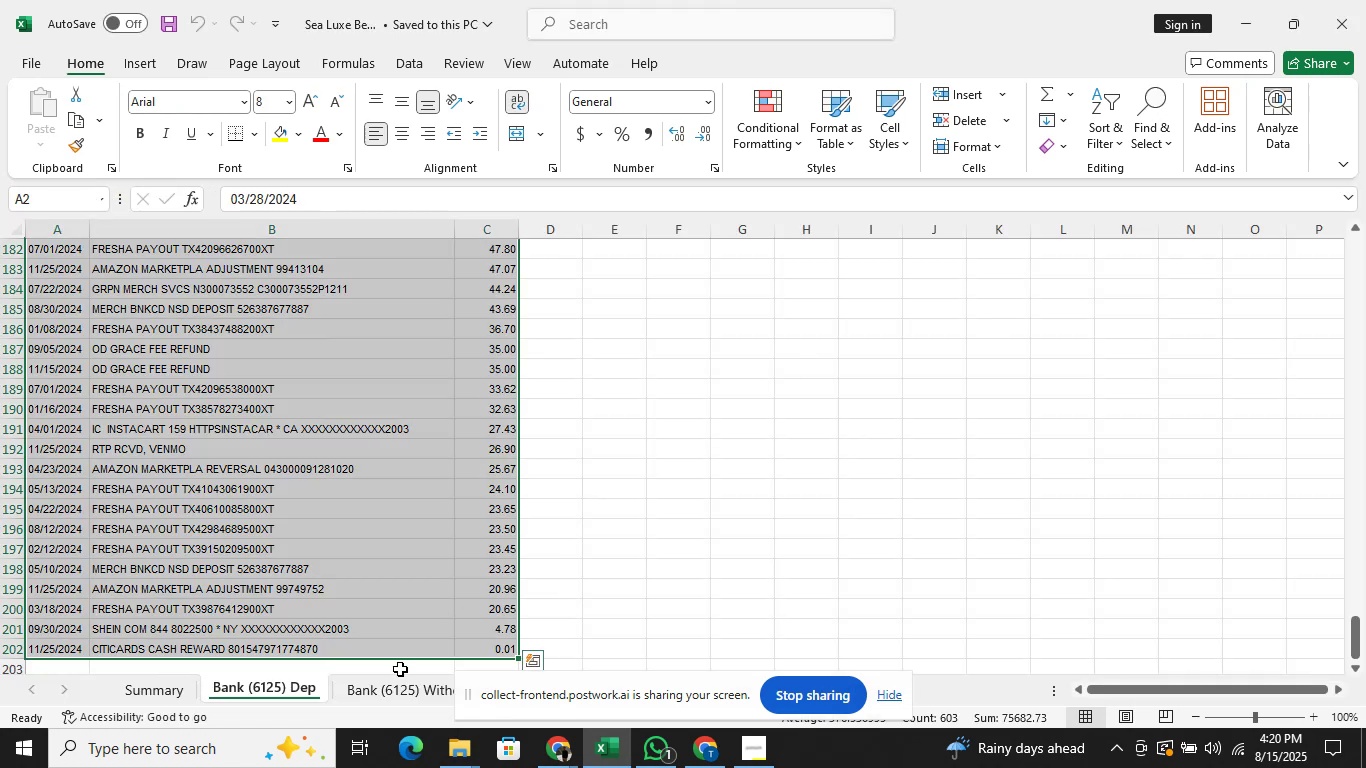 
left_click([400, 684])
 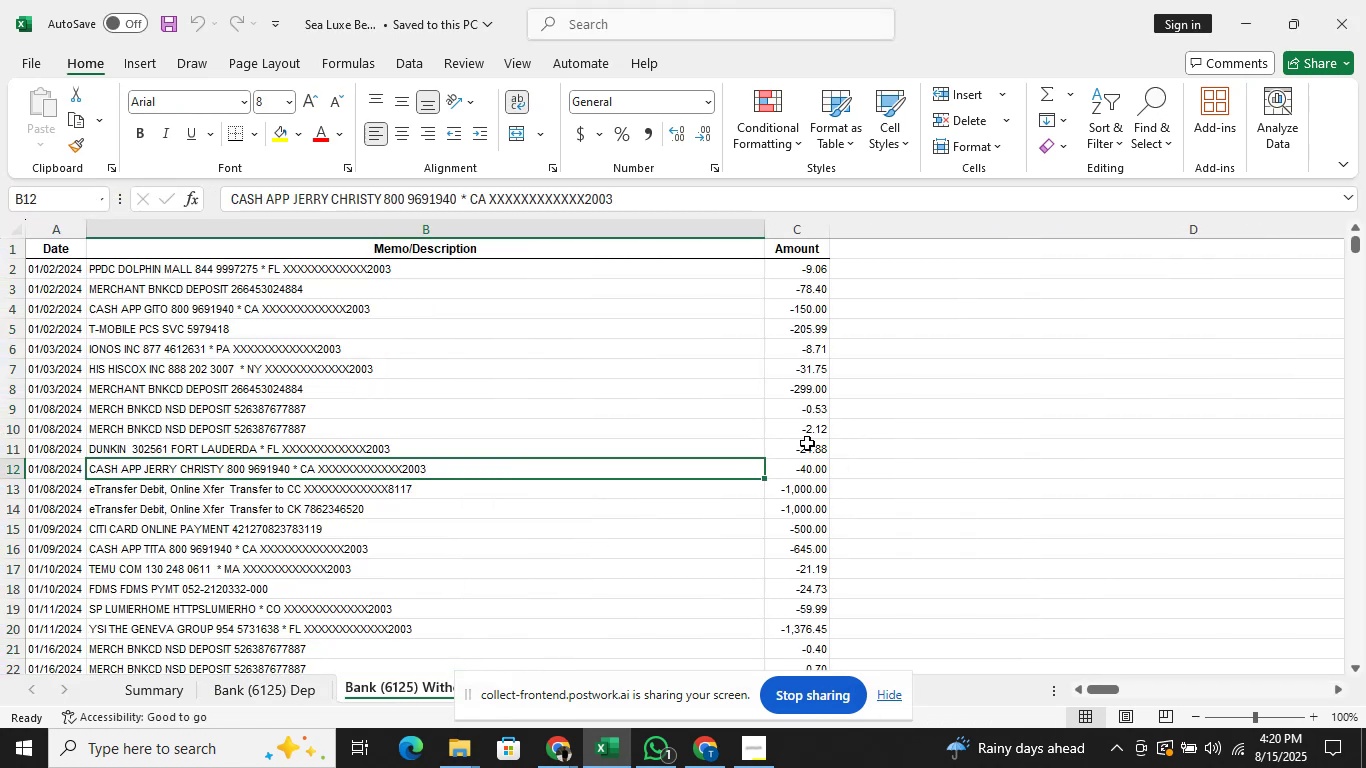 
left_click([443, 392])
 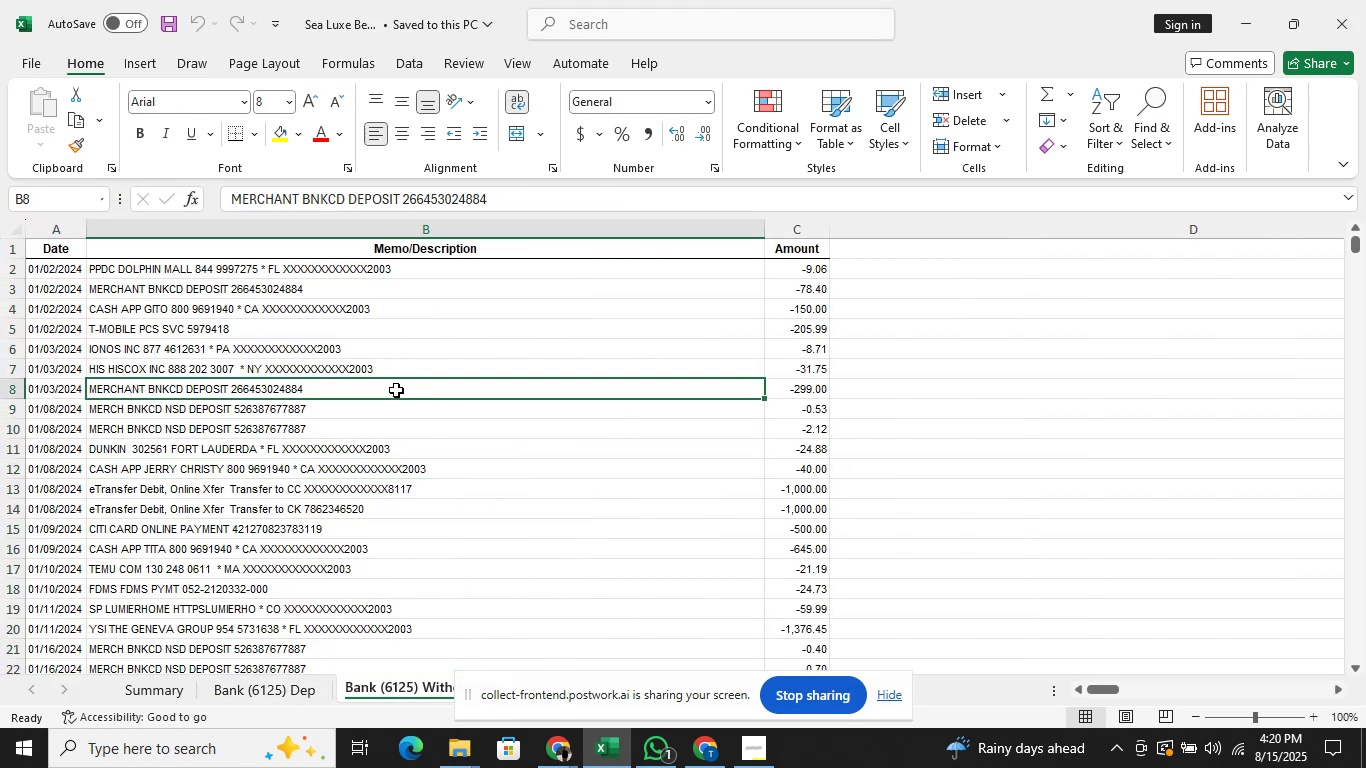 
key(ArrowUp)
 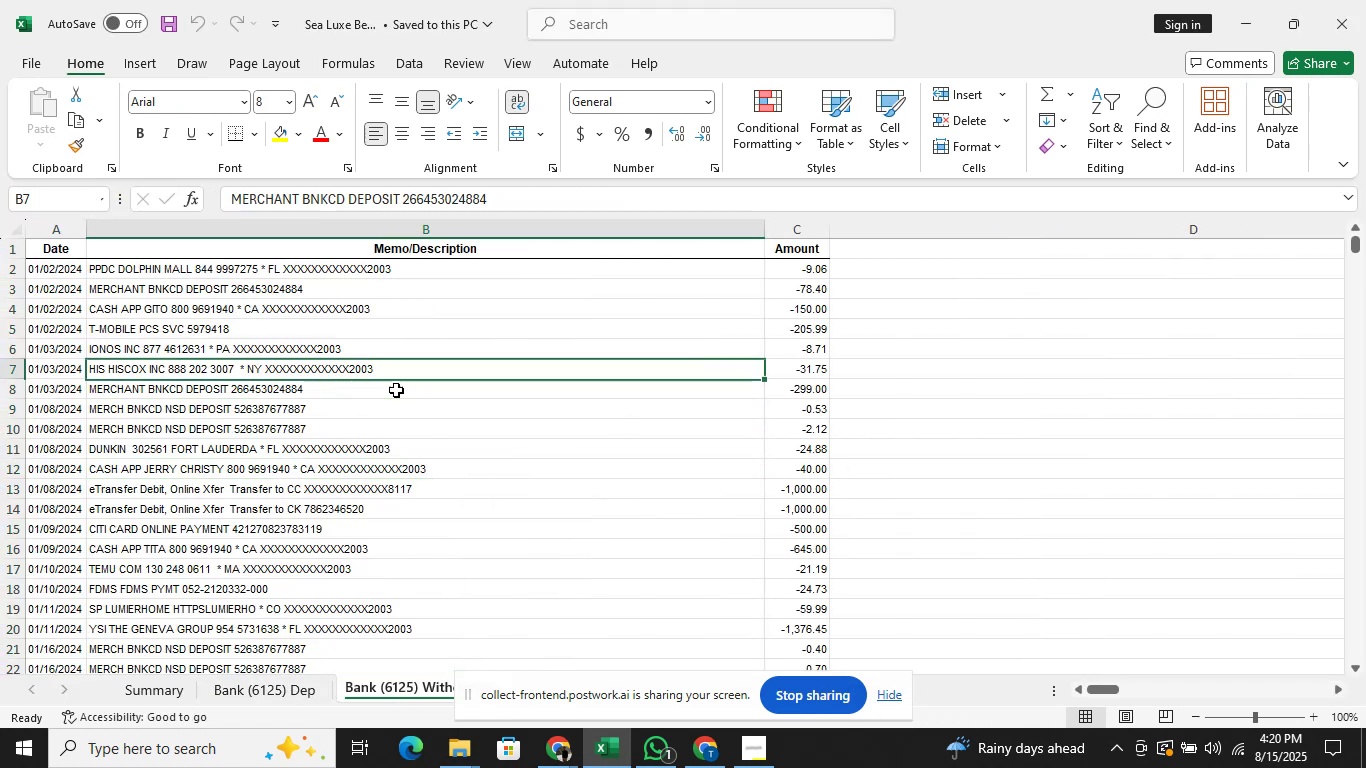 
key(ArrowUp)
 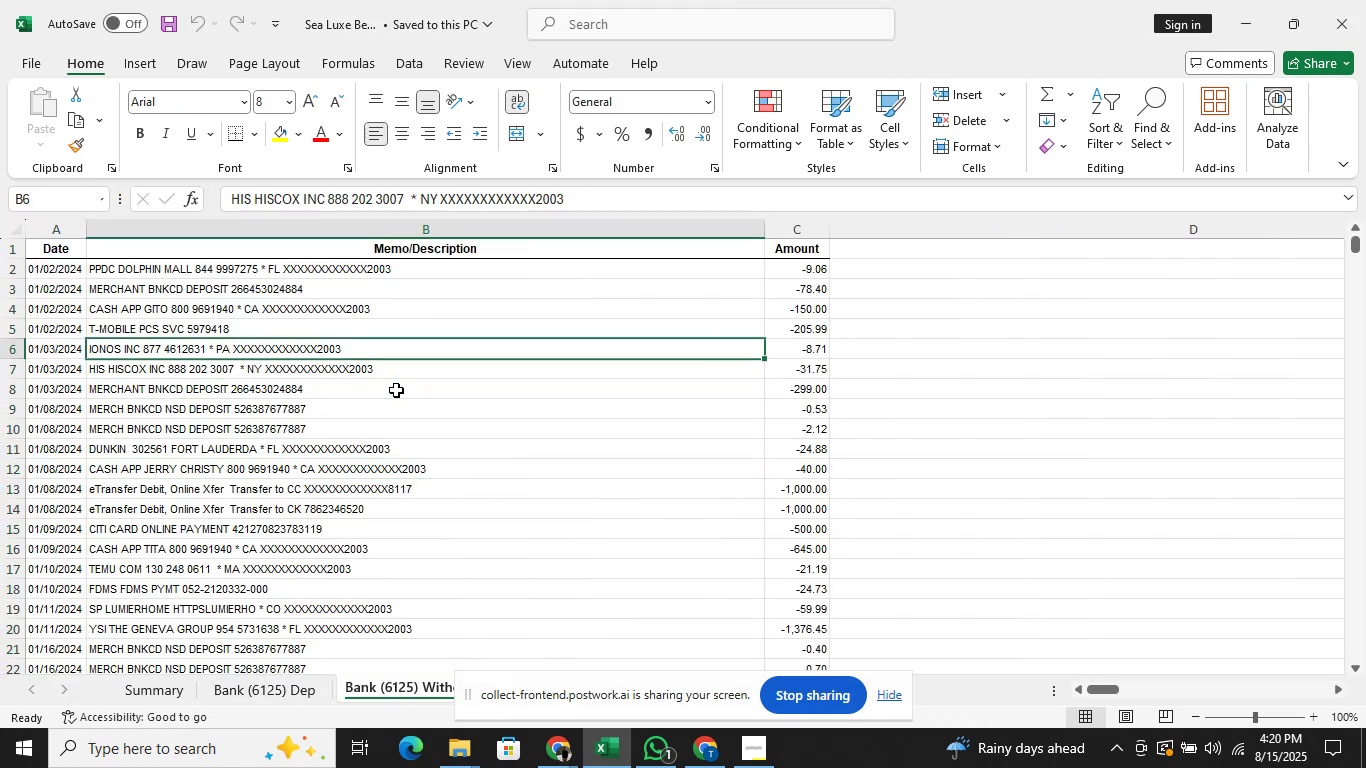 
key(ArrowUp)
 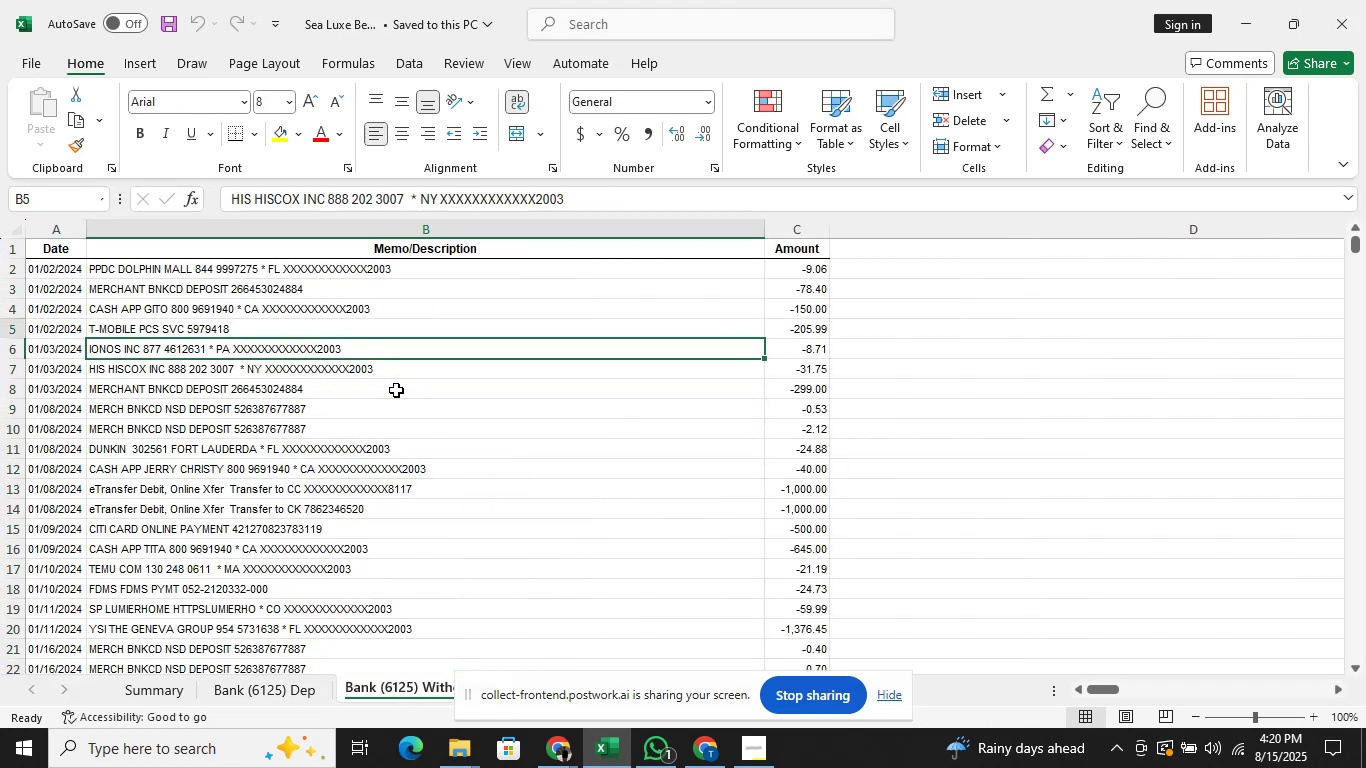 
key(ArrowUp)
 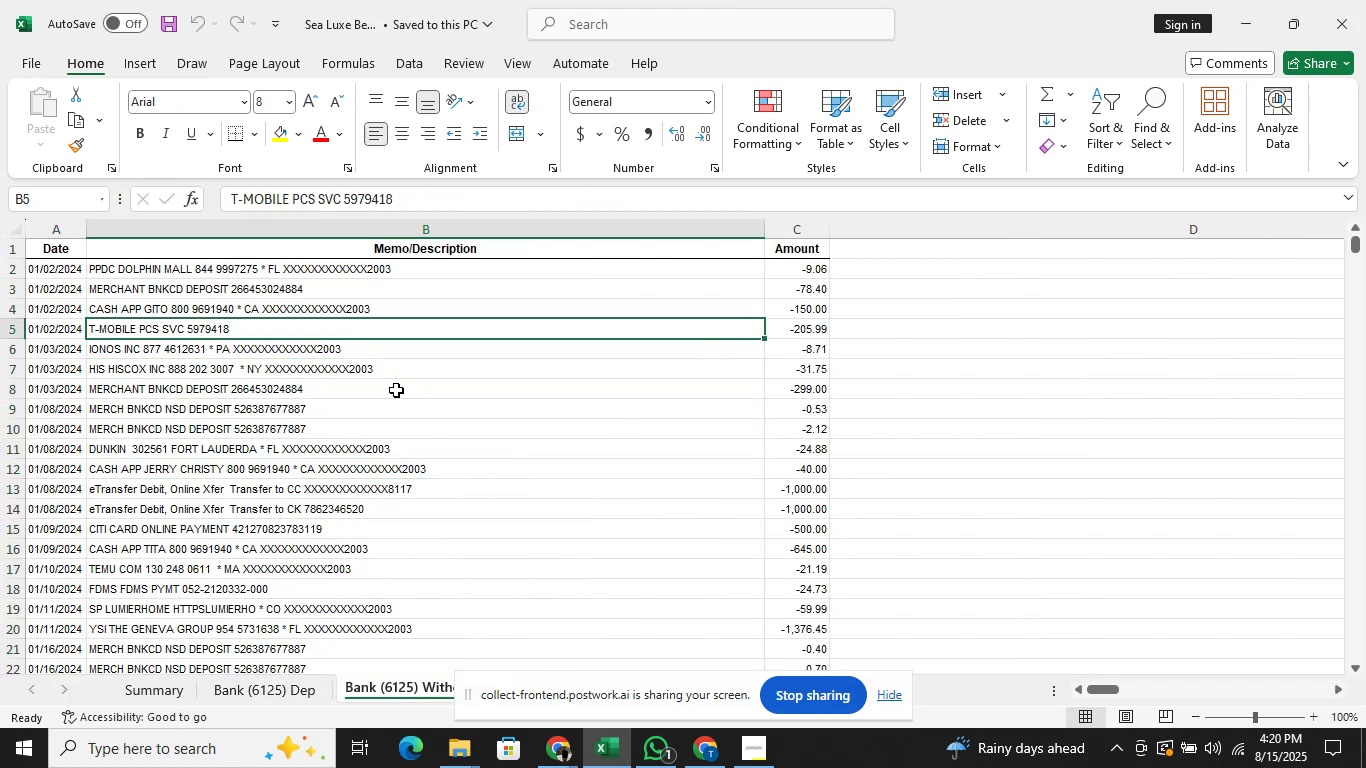 
key(ArrowUp)
 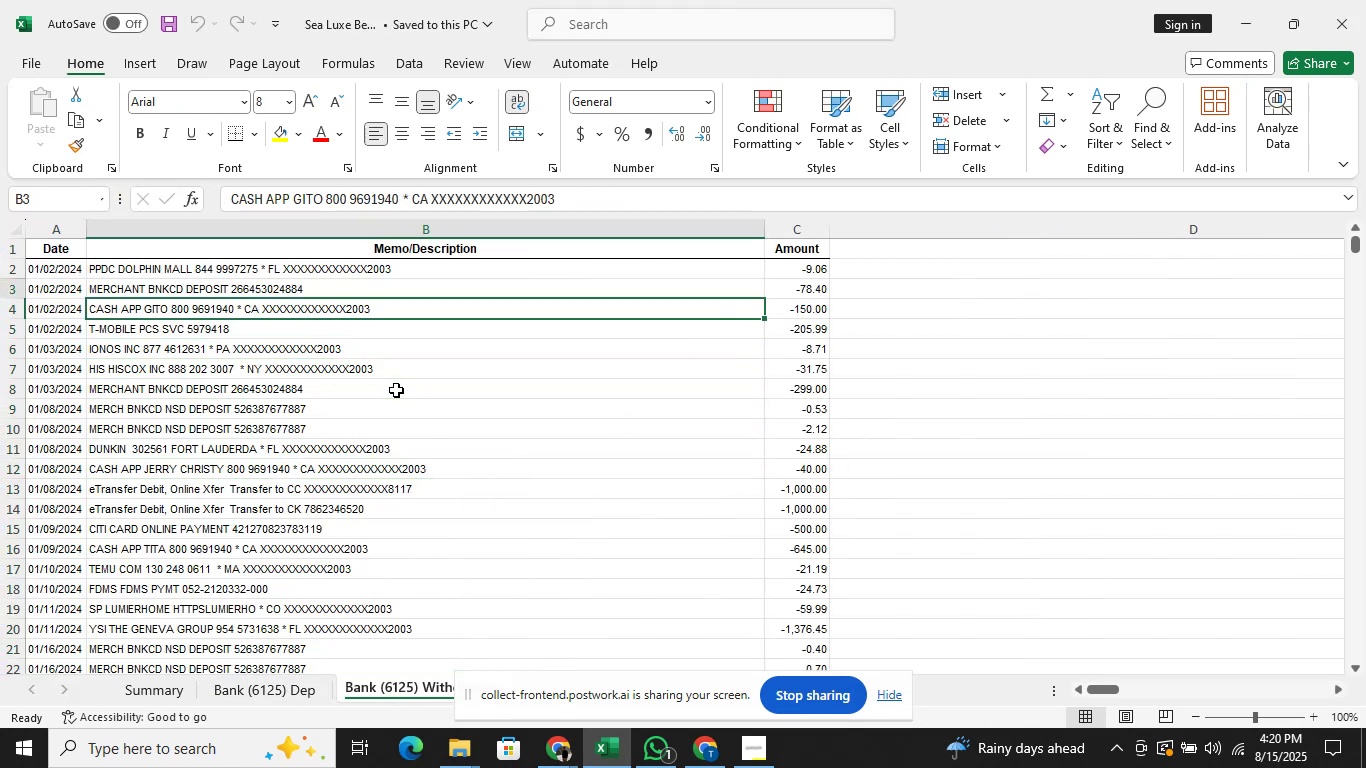 
key(ArrowUp)
 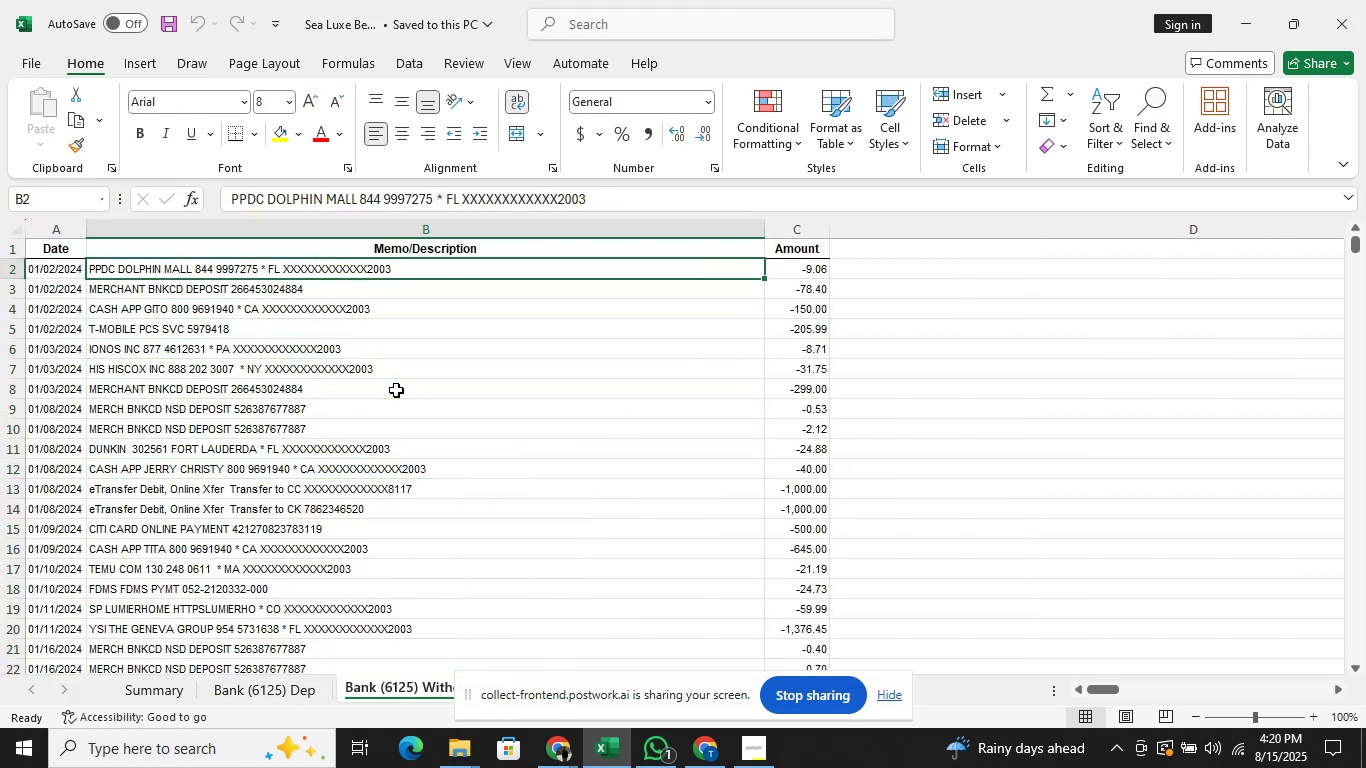 
key(ArrowLeft)
 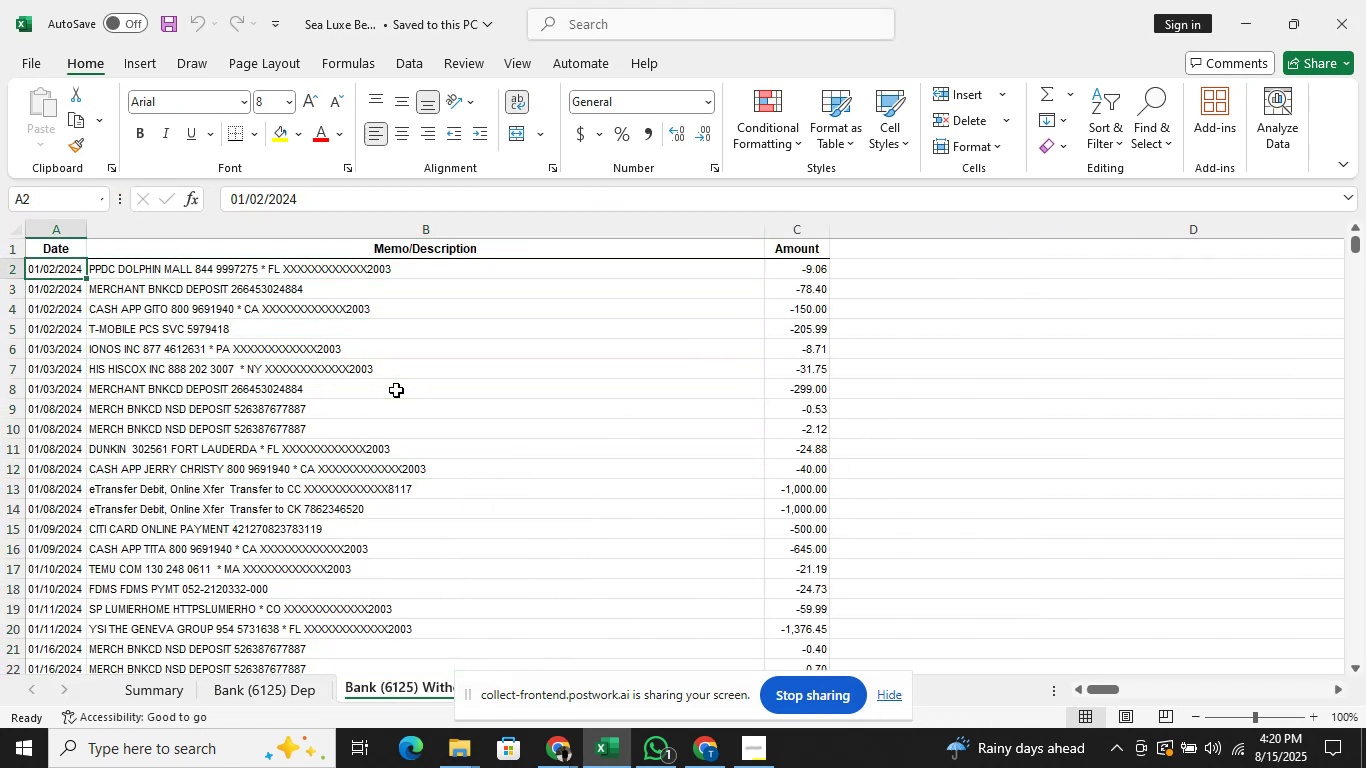 
key(Shift+ArrowRight)
 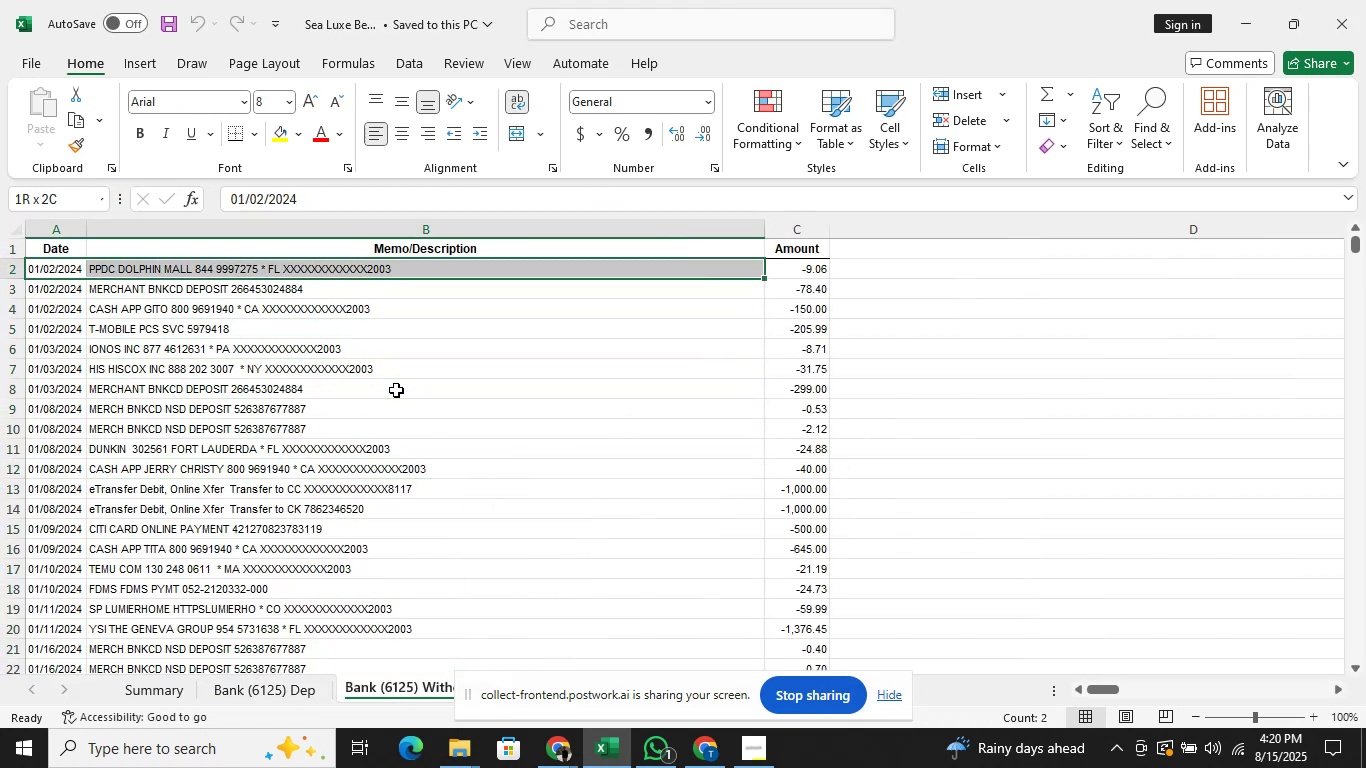 
key(Shift+ArrowRight)
 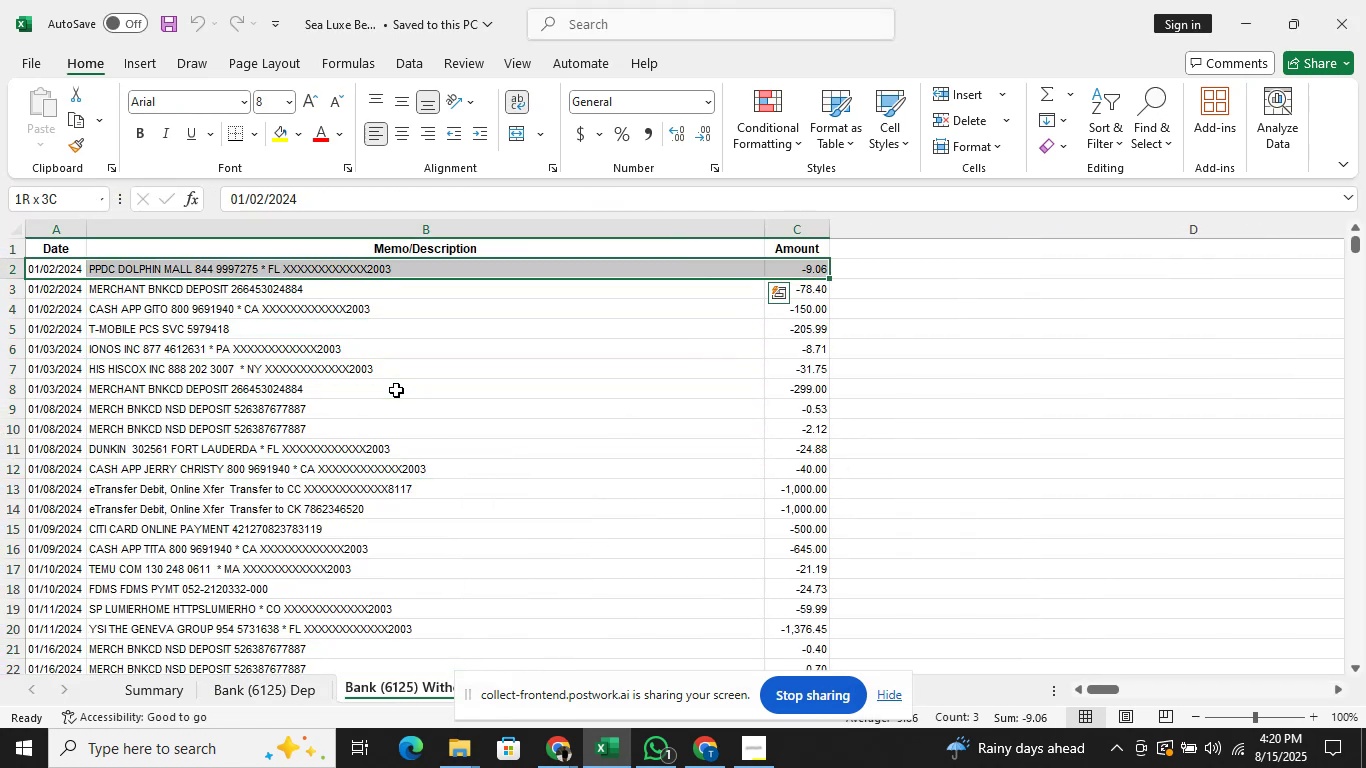 
key(Control+Shift+ArrowDown)
 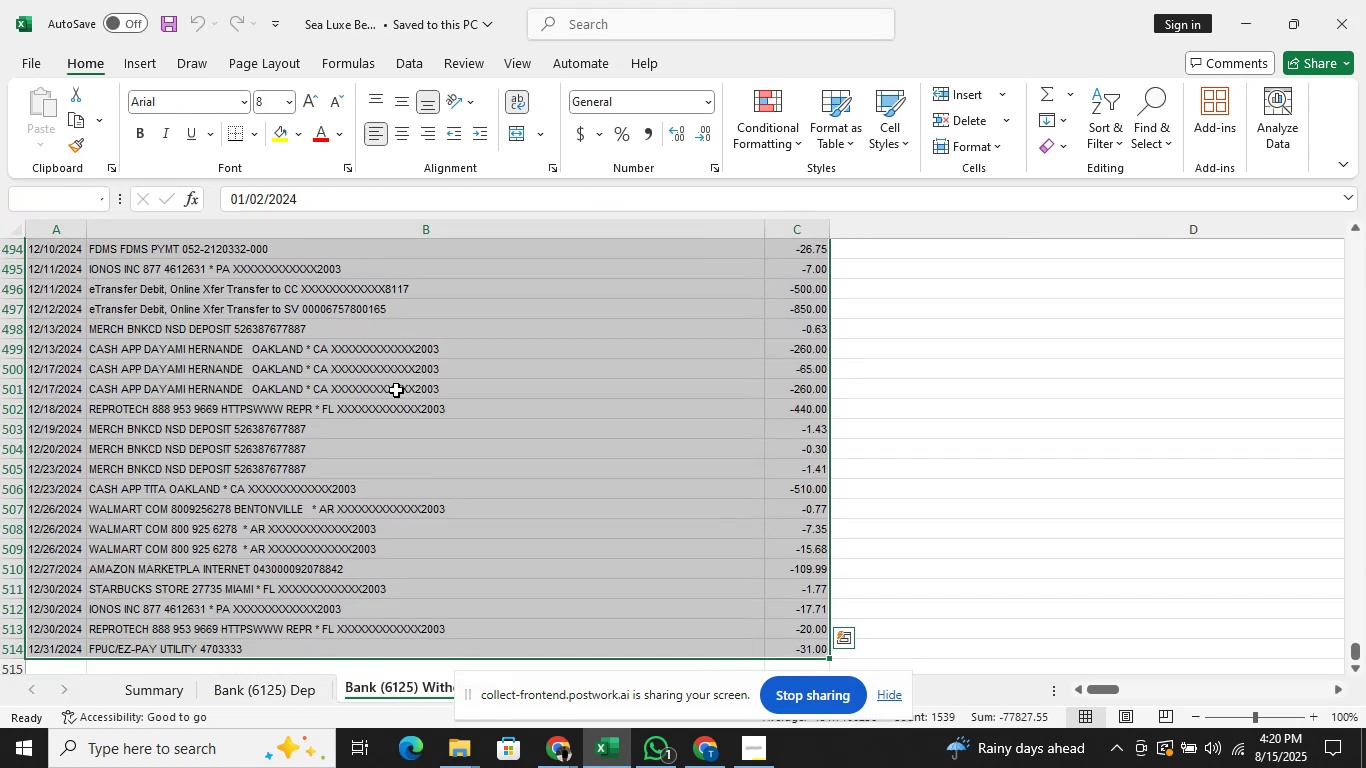 
key(Control+C)
 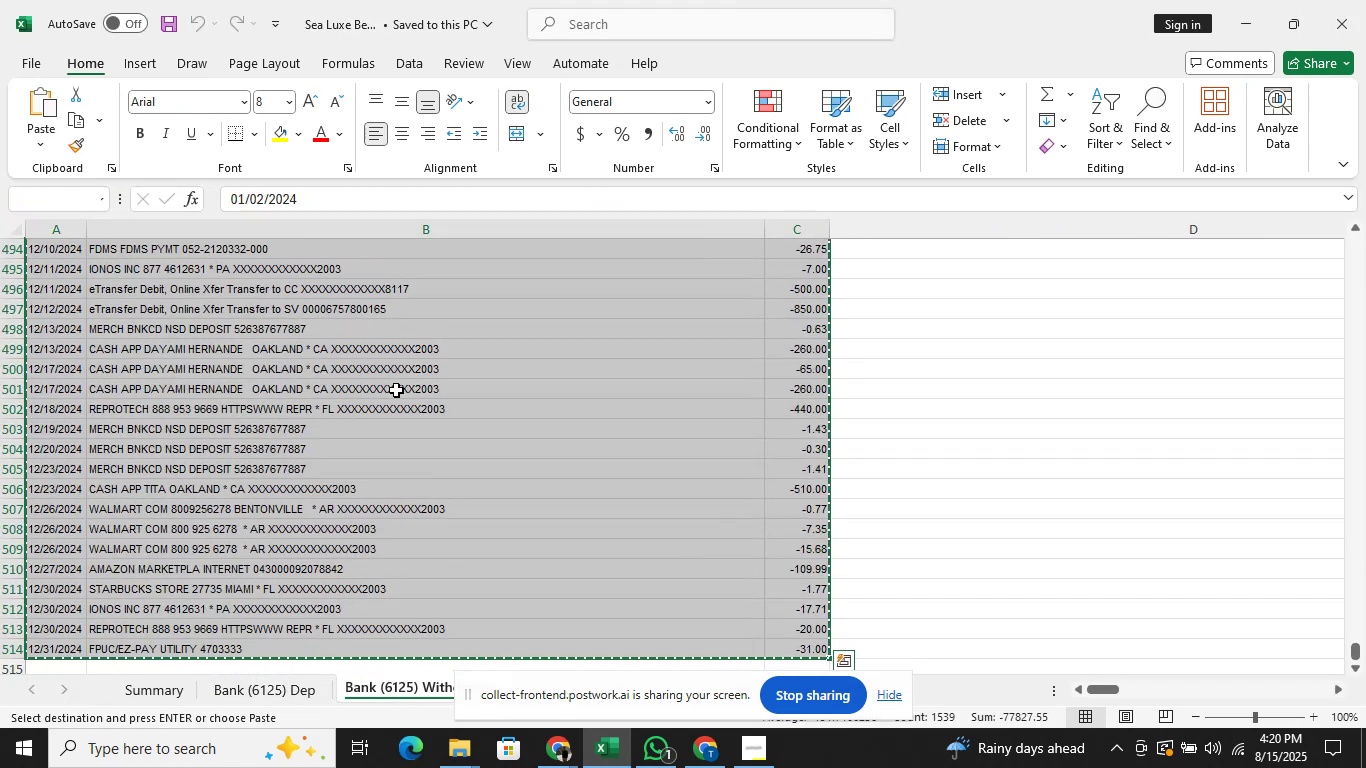 
key(Control+ControlLeft)
 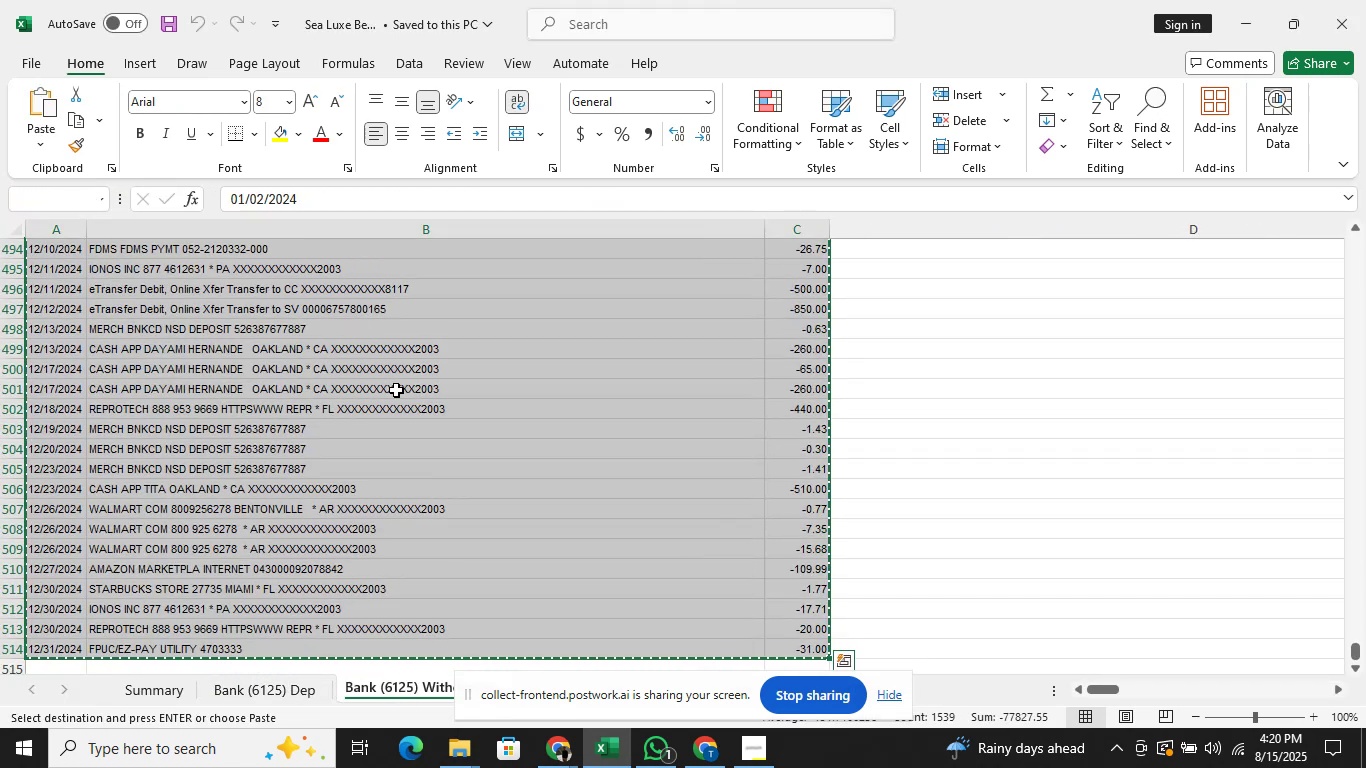 
key(Control+N)
 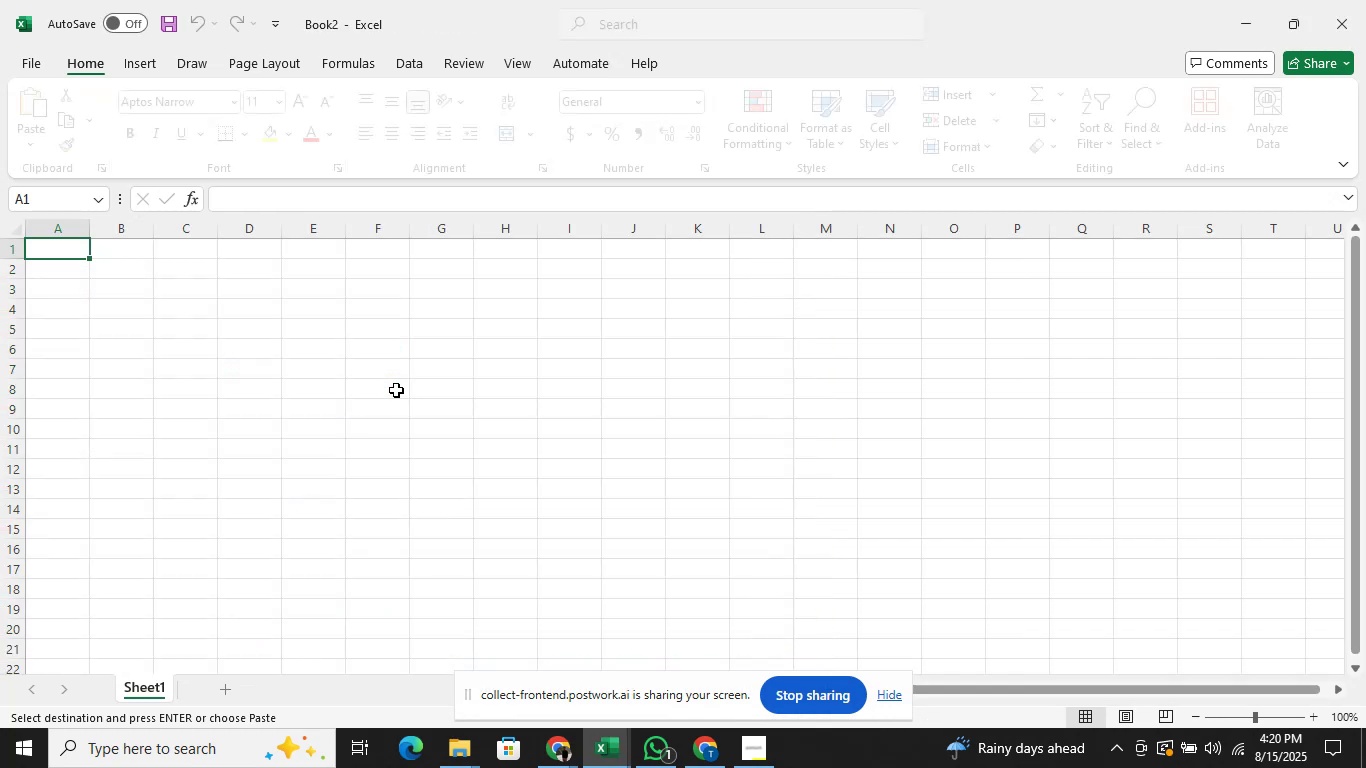 
key(ArrowDown)
 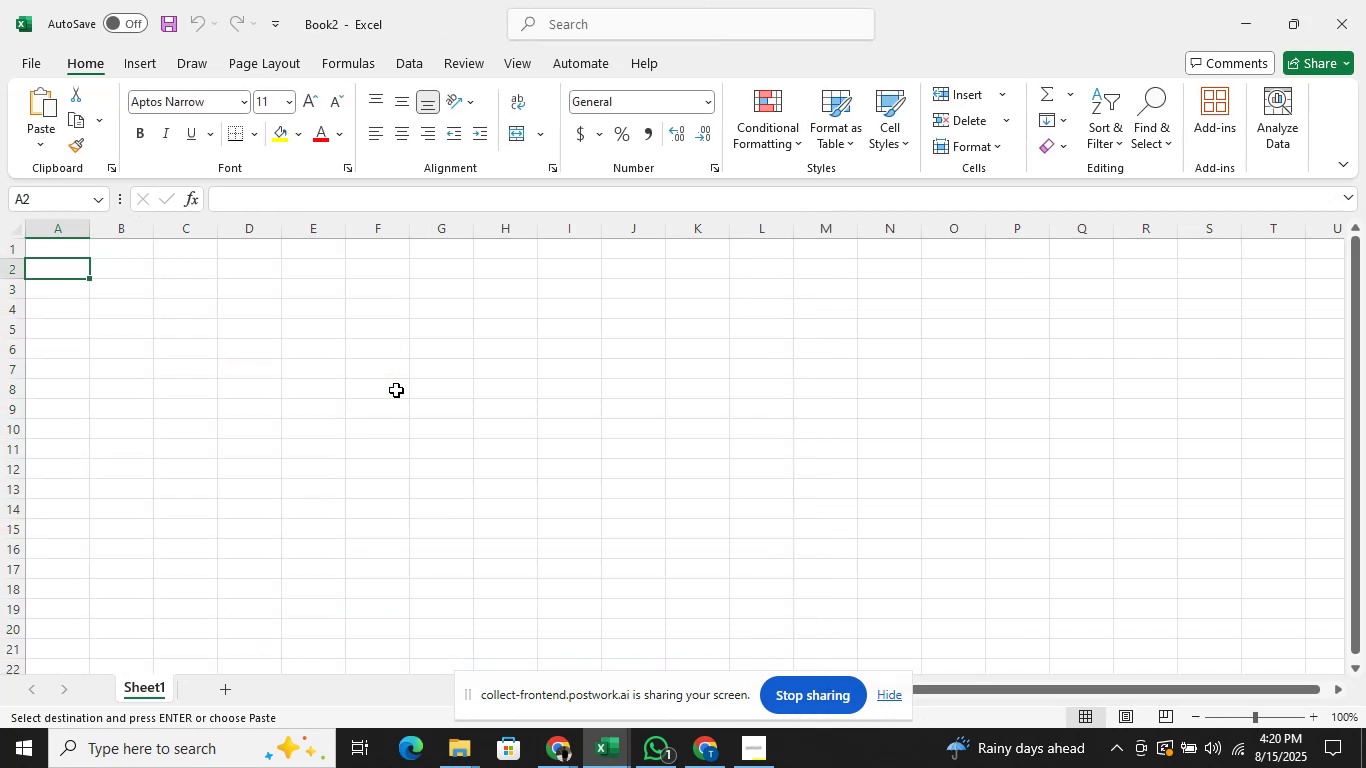 
key(Alt+Control+V)
 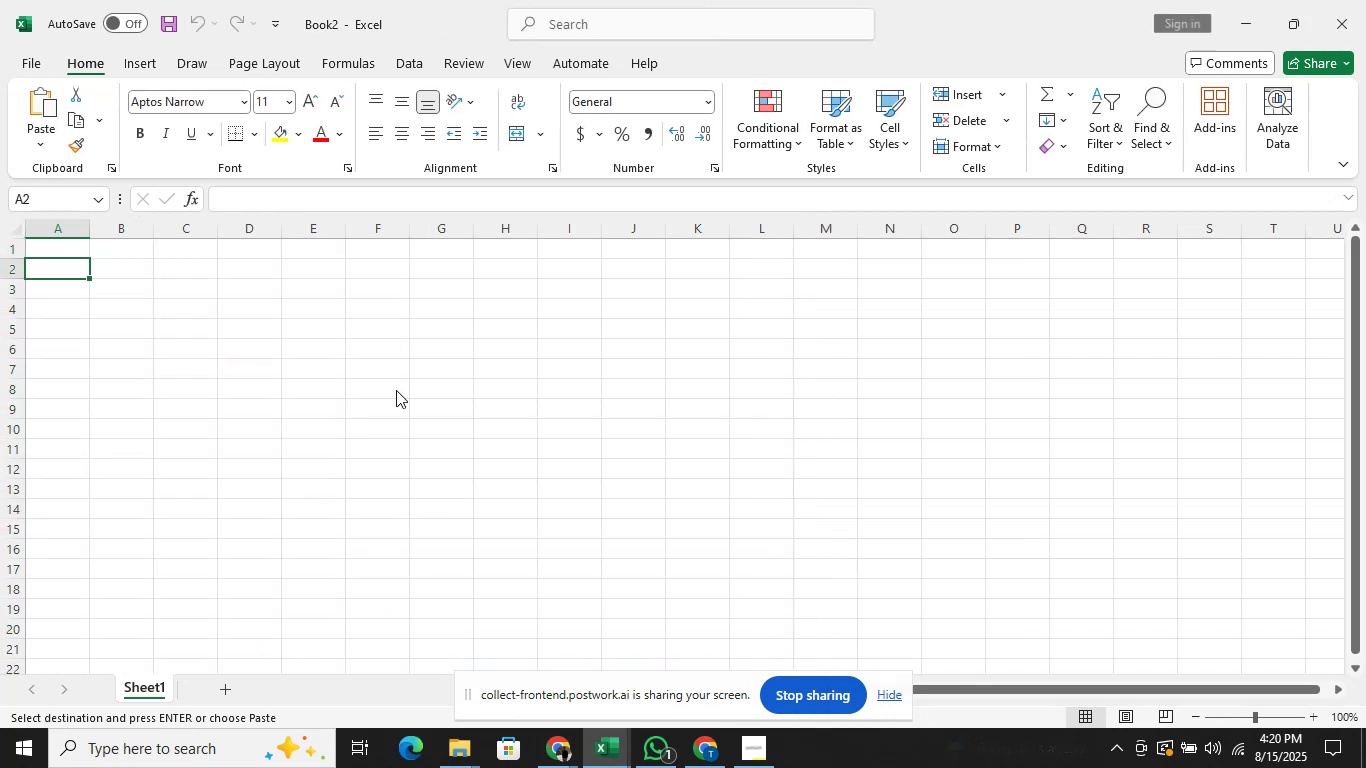 
key(Alt+Control+V)
 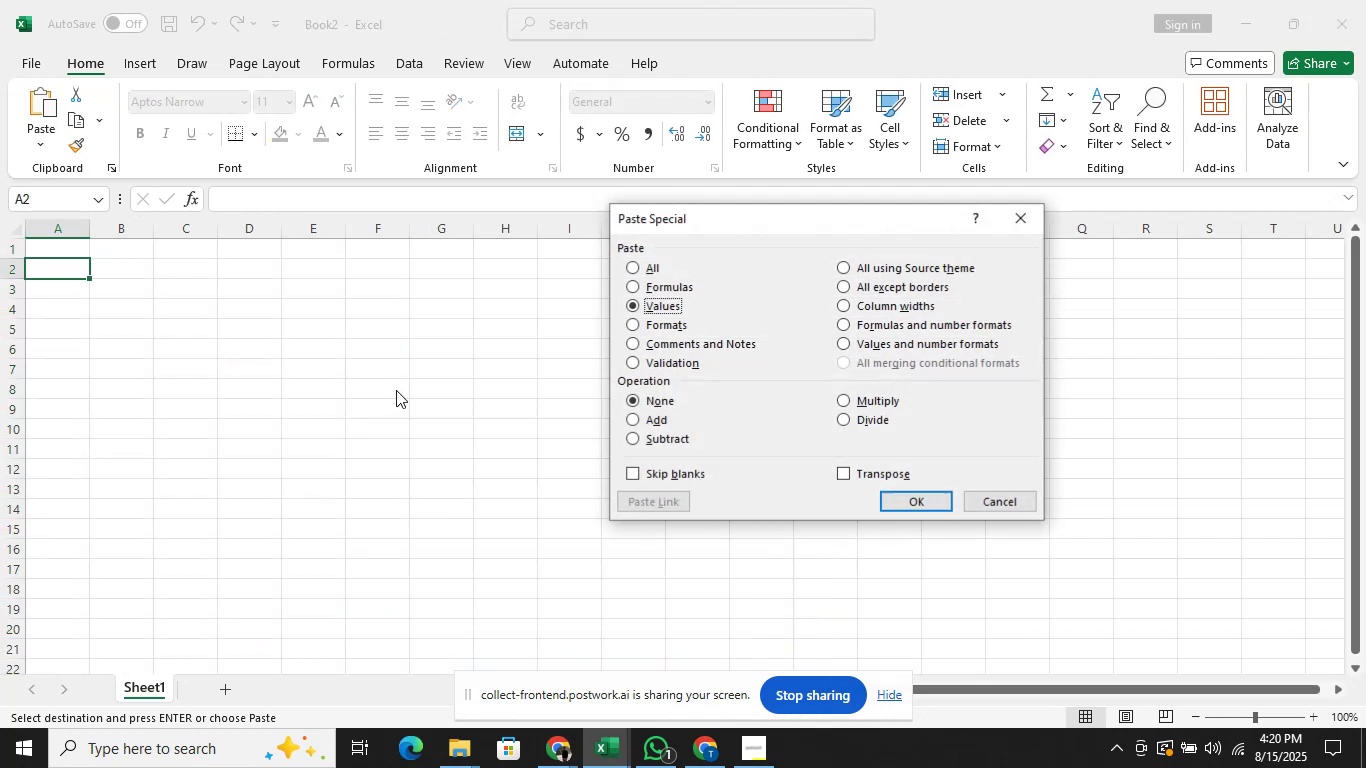 
key(Alt+Control+Enter)
 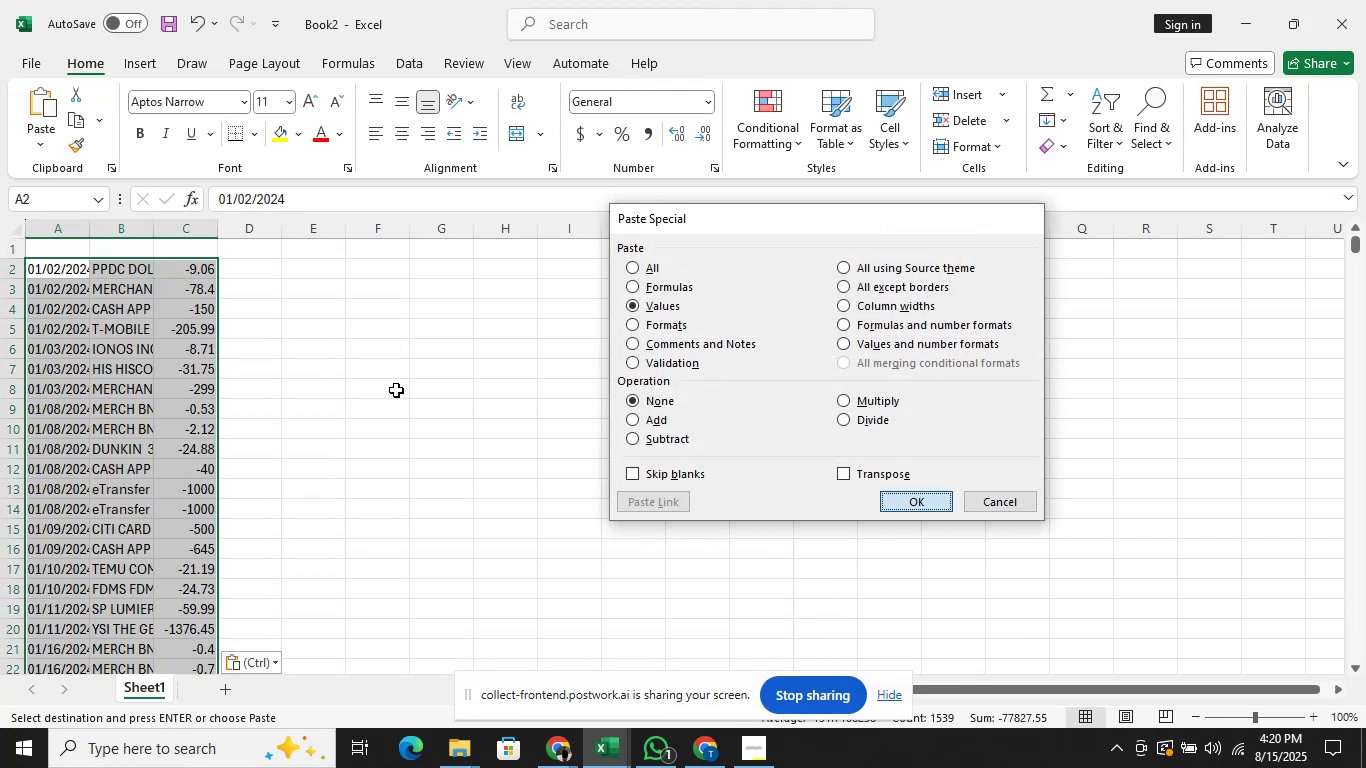 
key(ArrowUp)
 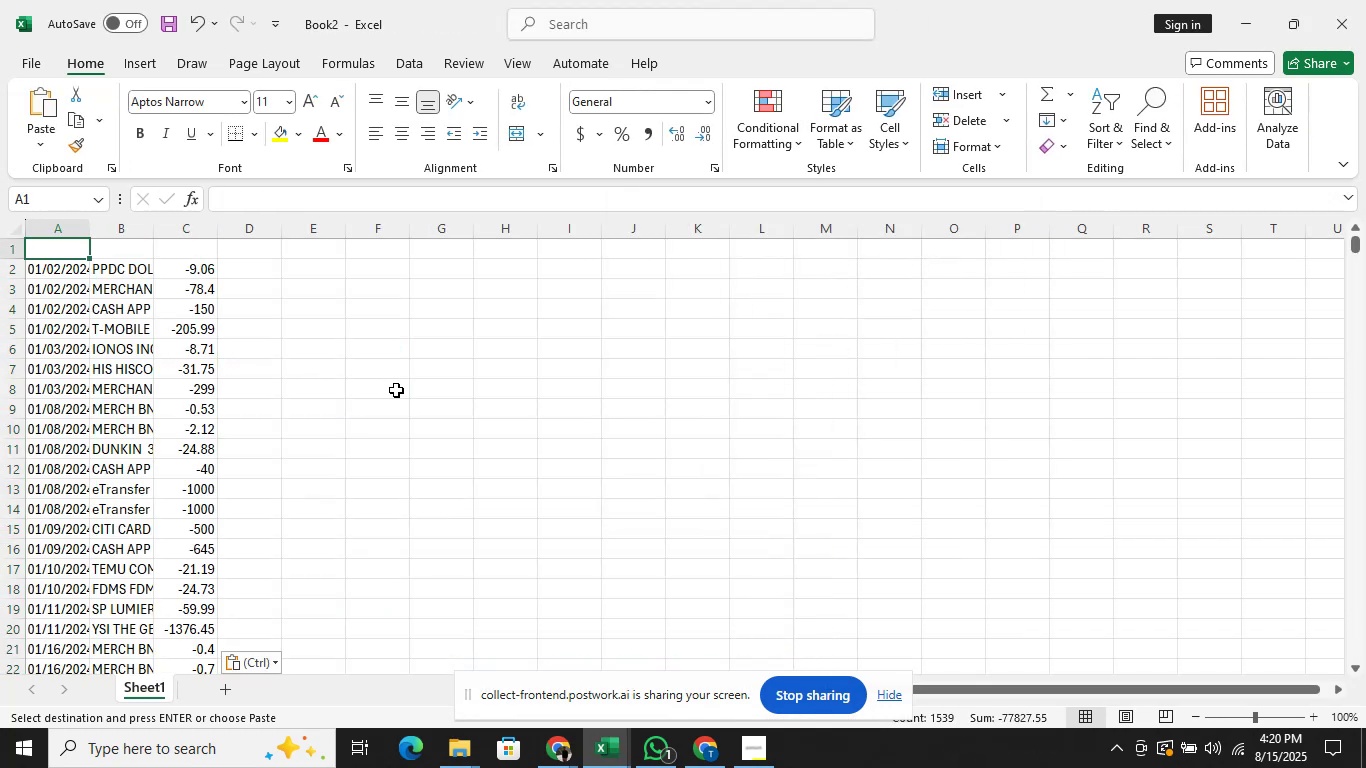 
type(Date)
 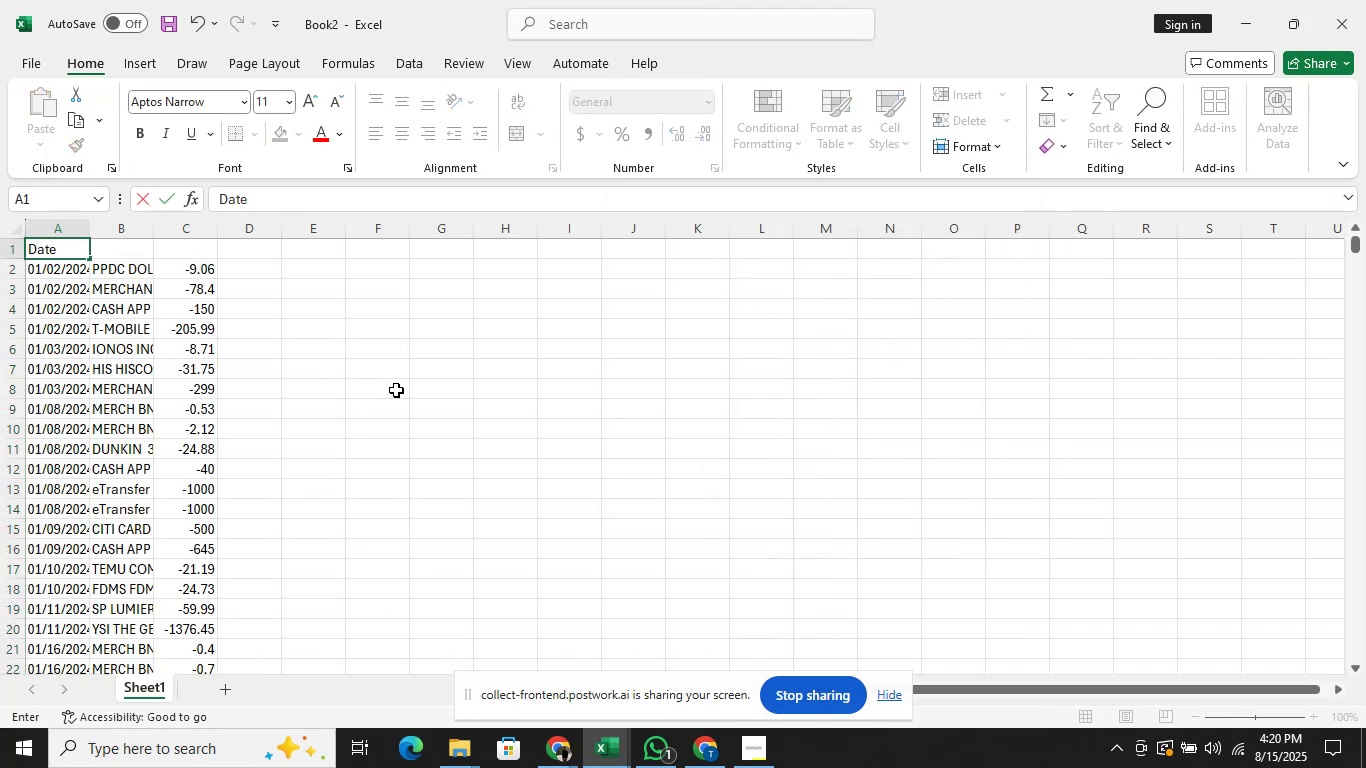 
key(ArrowDown)
 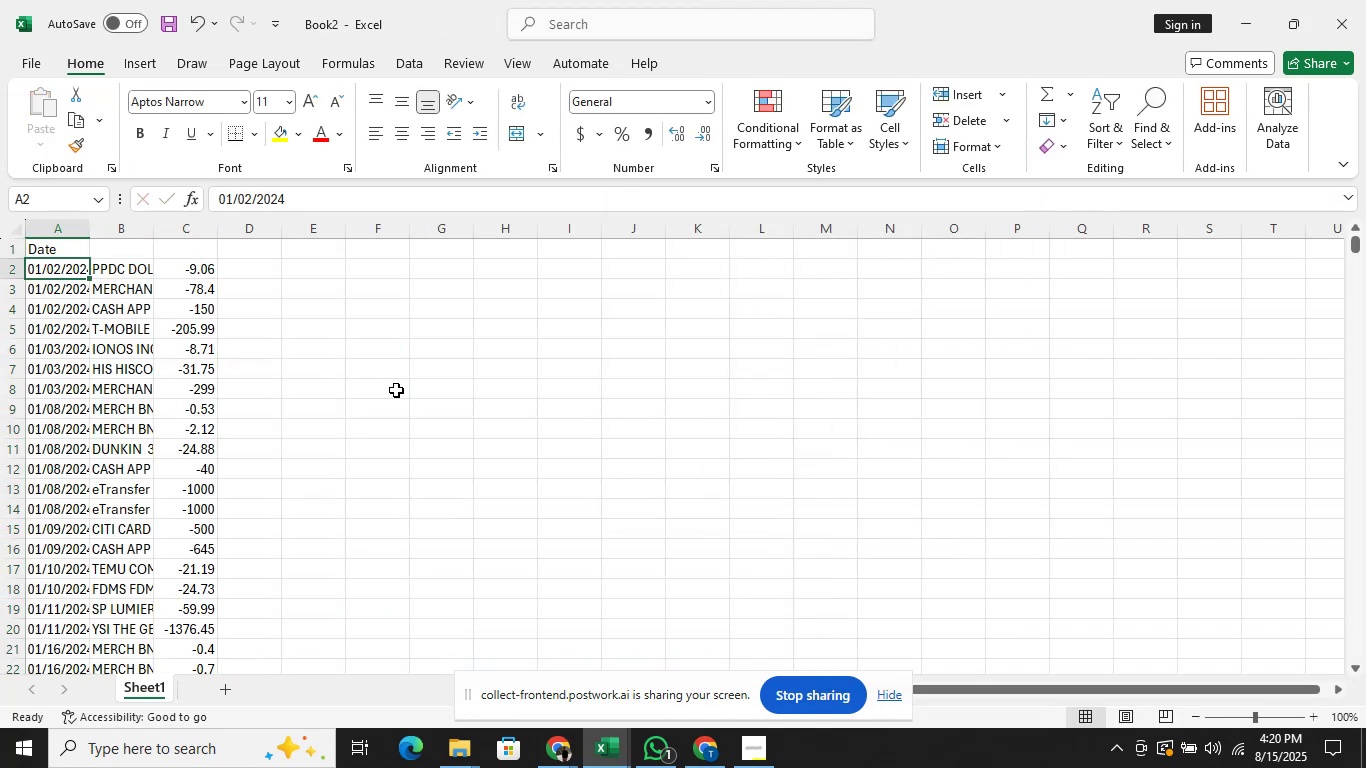 
key(ArrowUp)
 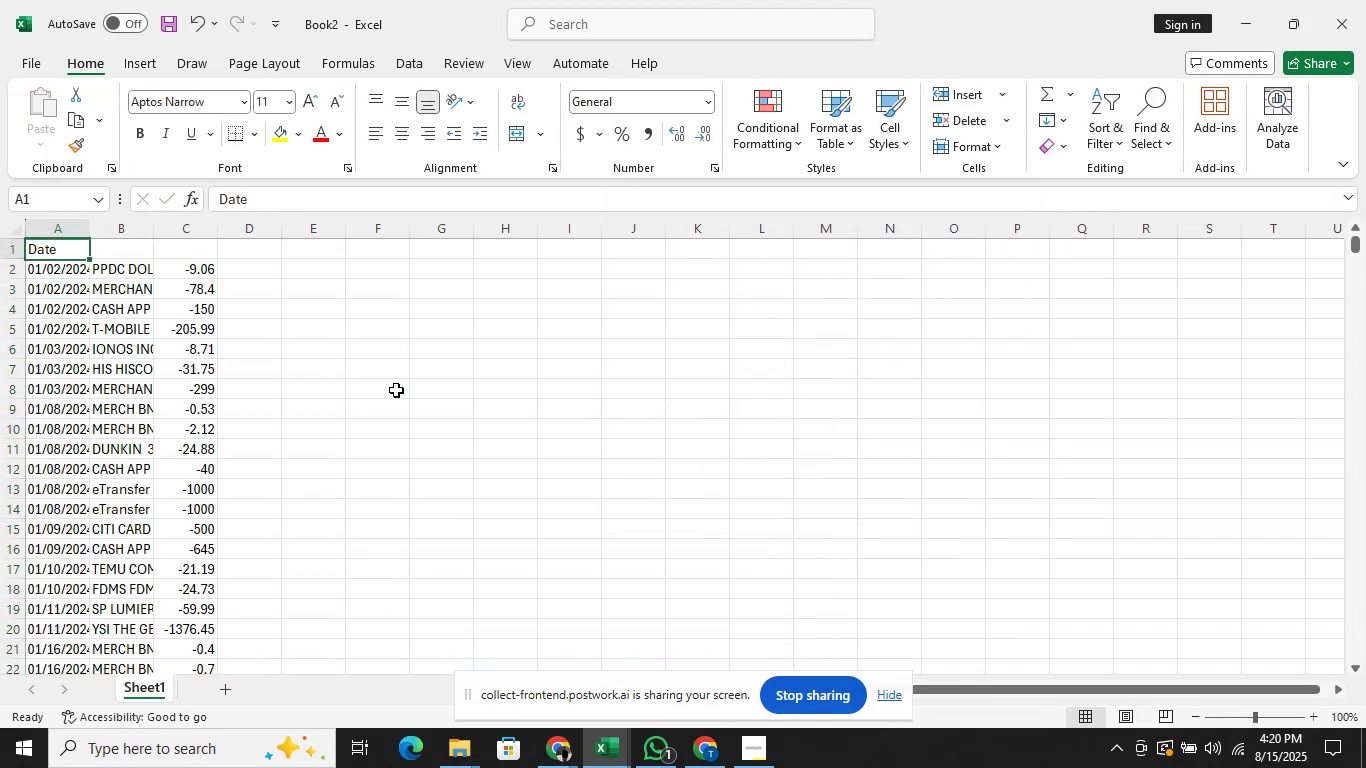 
key(ArrowRight)
 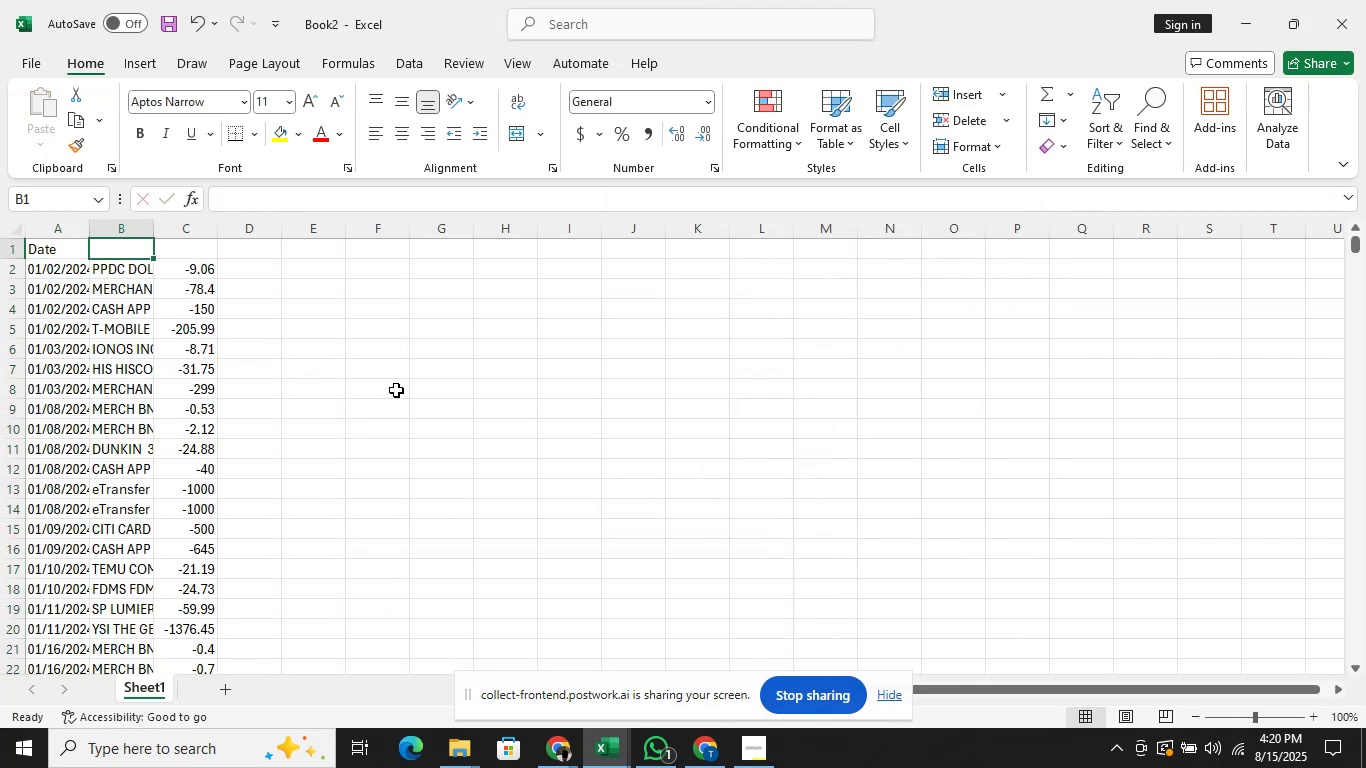 
type(Description)
 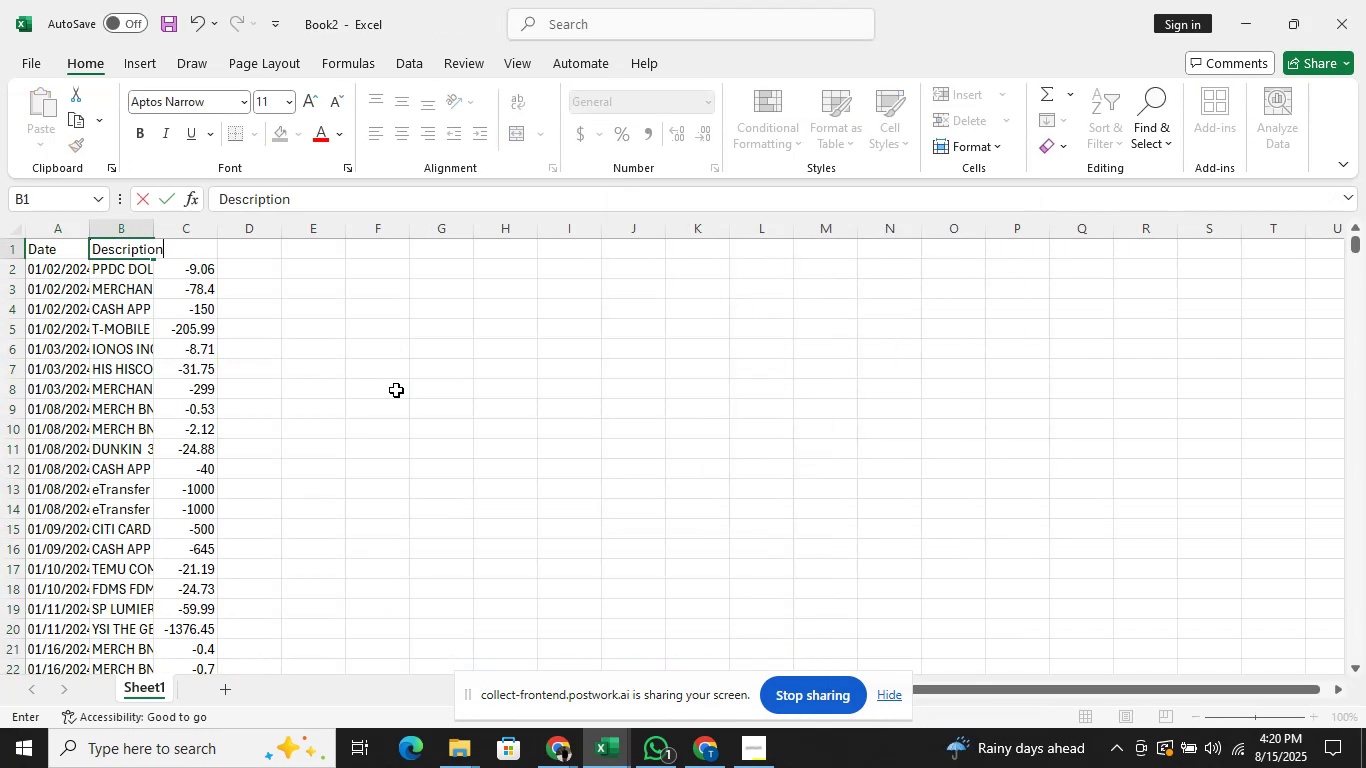 
key(ArrowRight)
 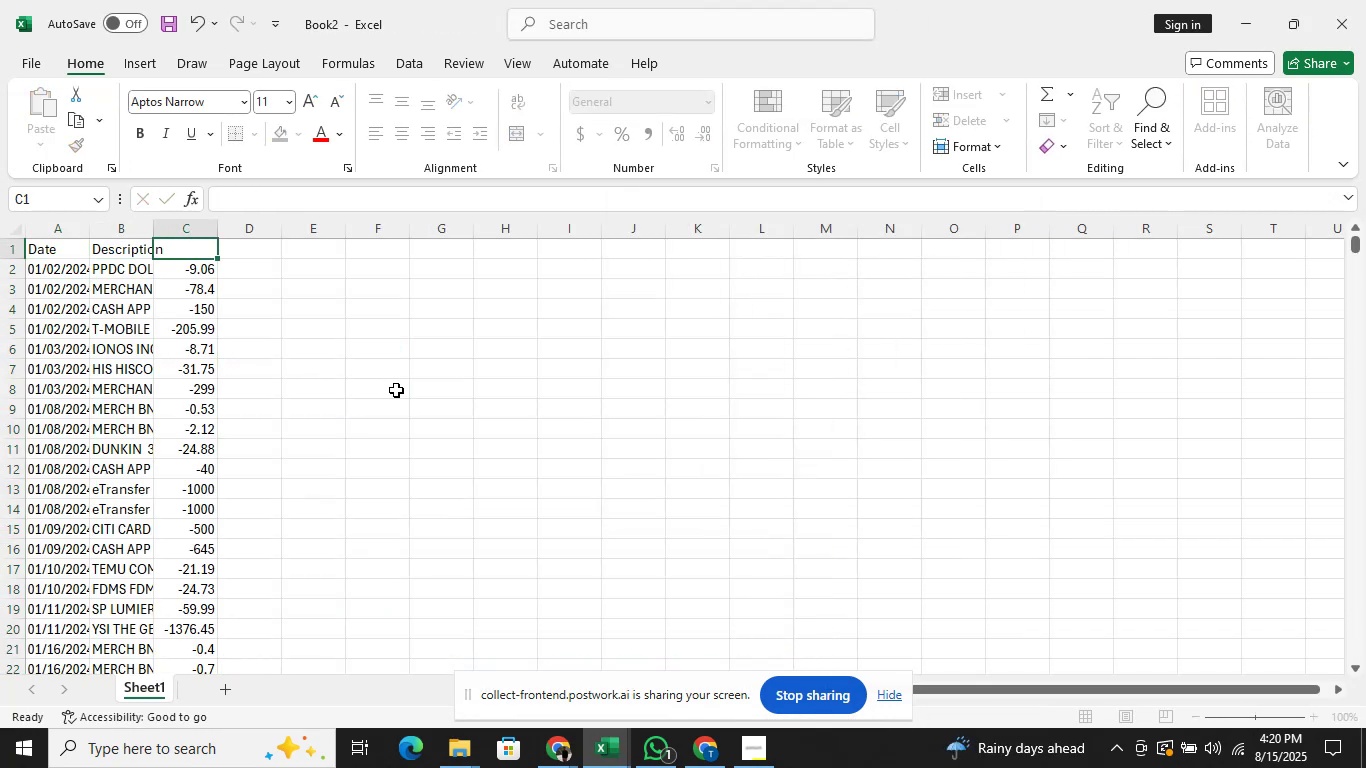 
type(Amount)
 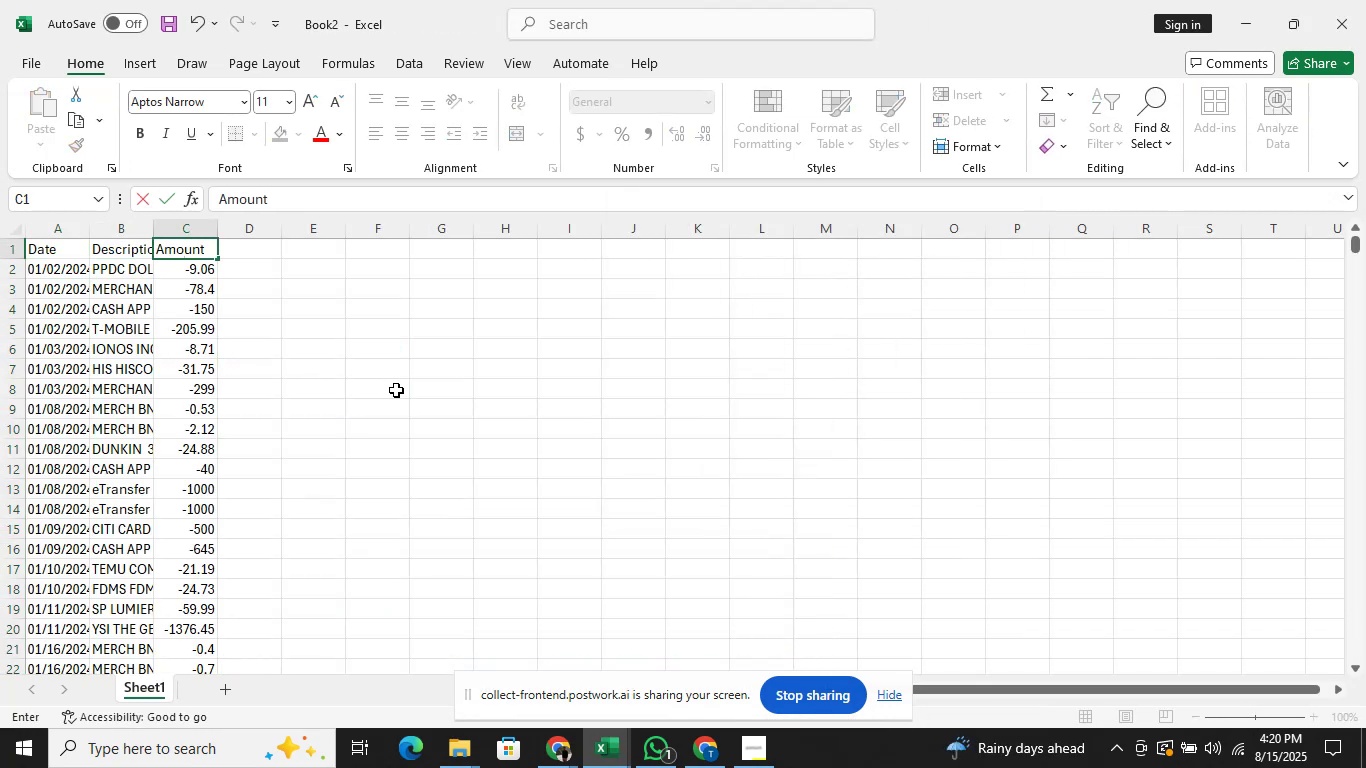 
key(Enter)
 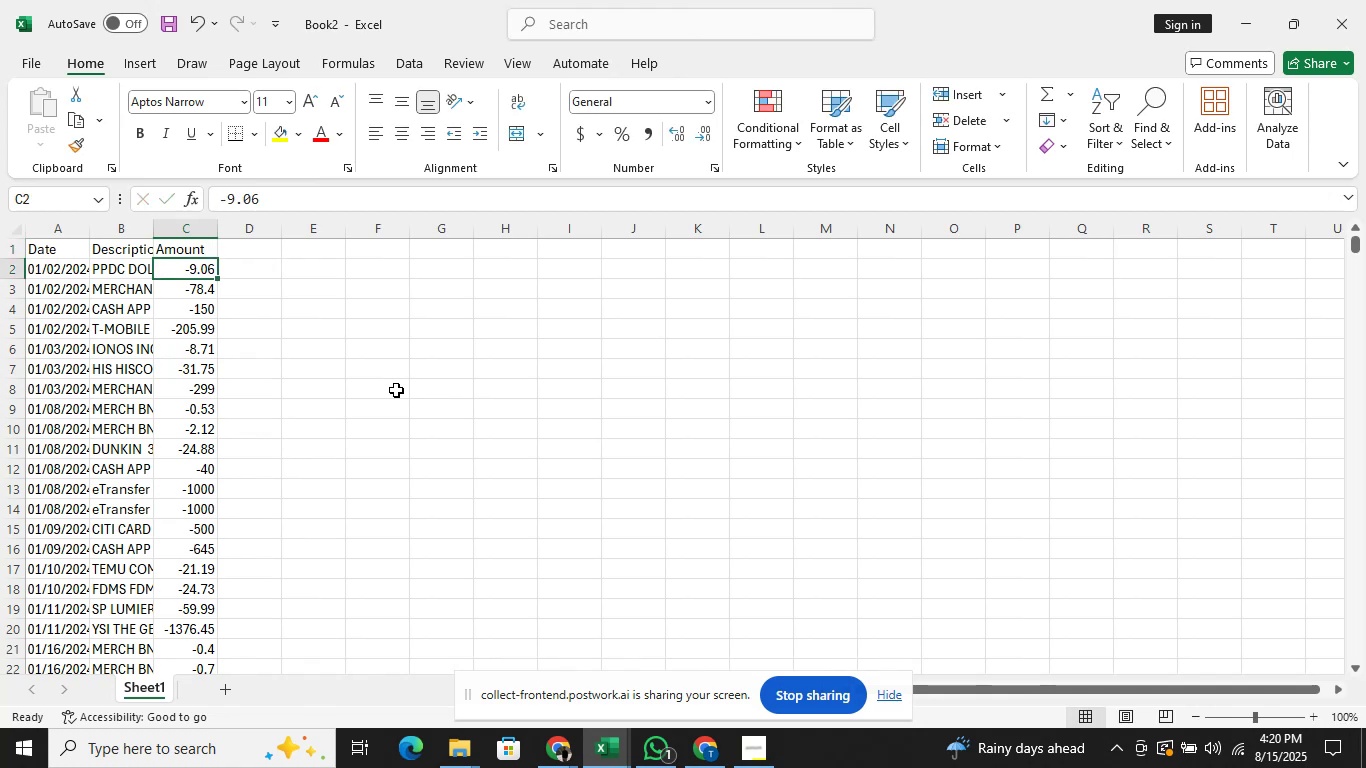 
key(Alt+AltLeft)
 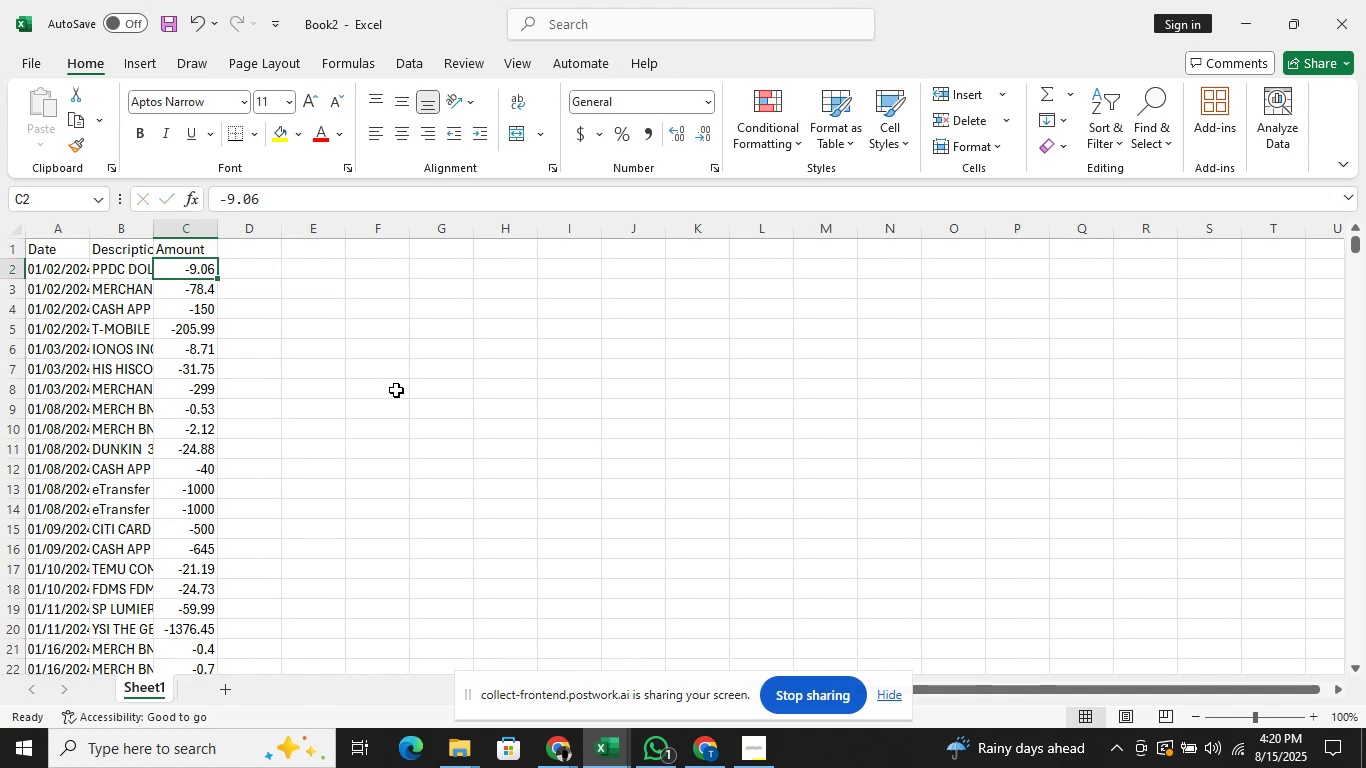 
key(Alt+Tab)
 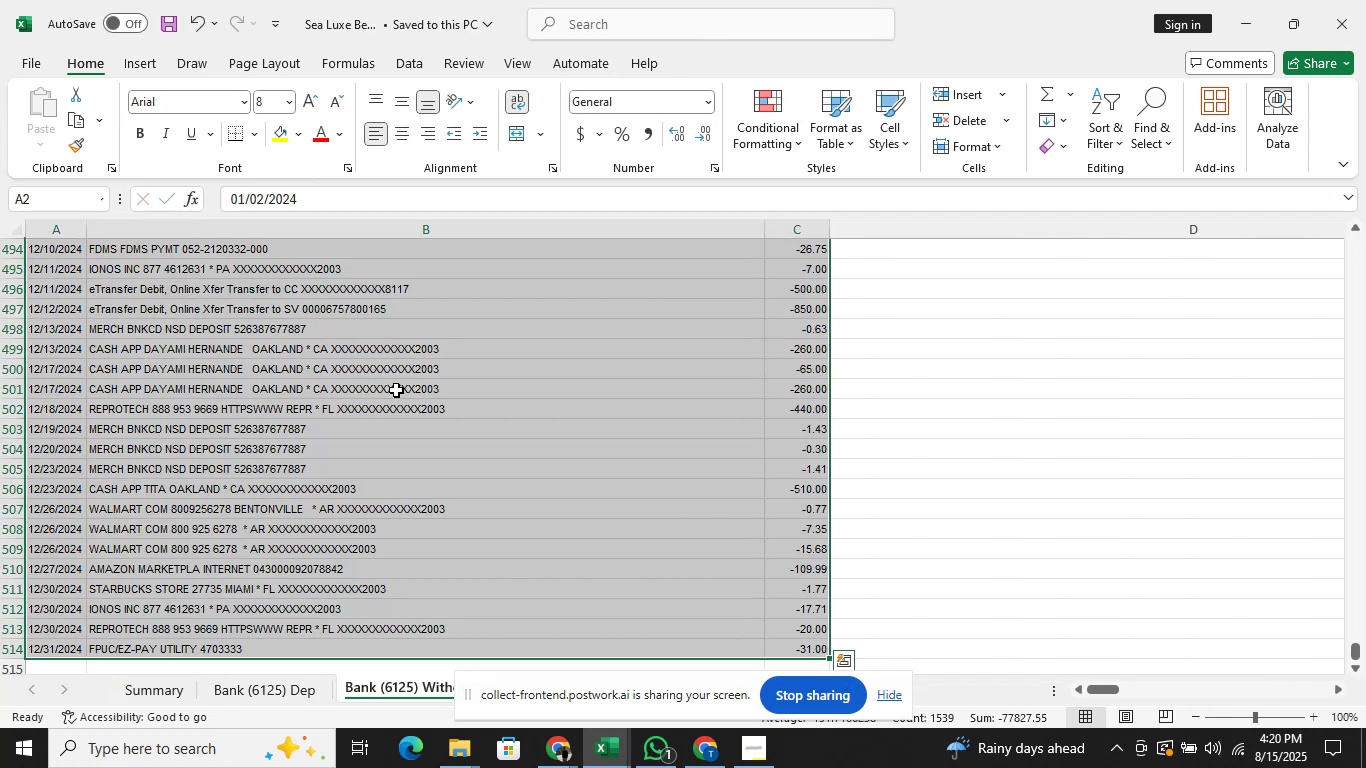 
key(Alt+AltLeft)
 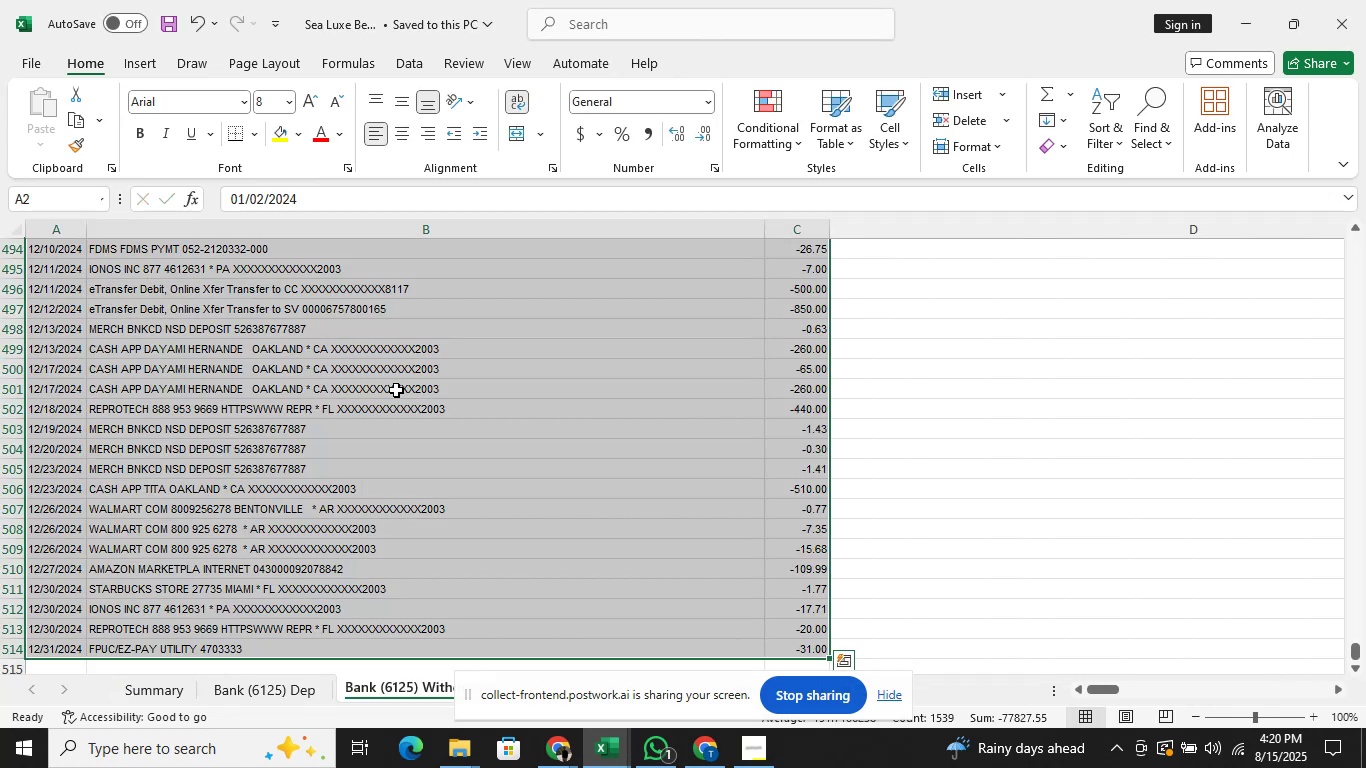 
key(Alt+Tab)
 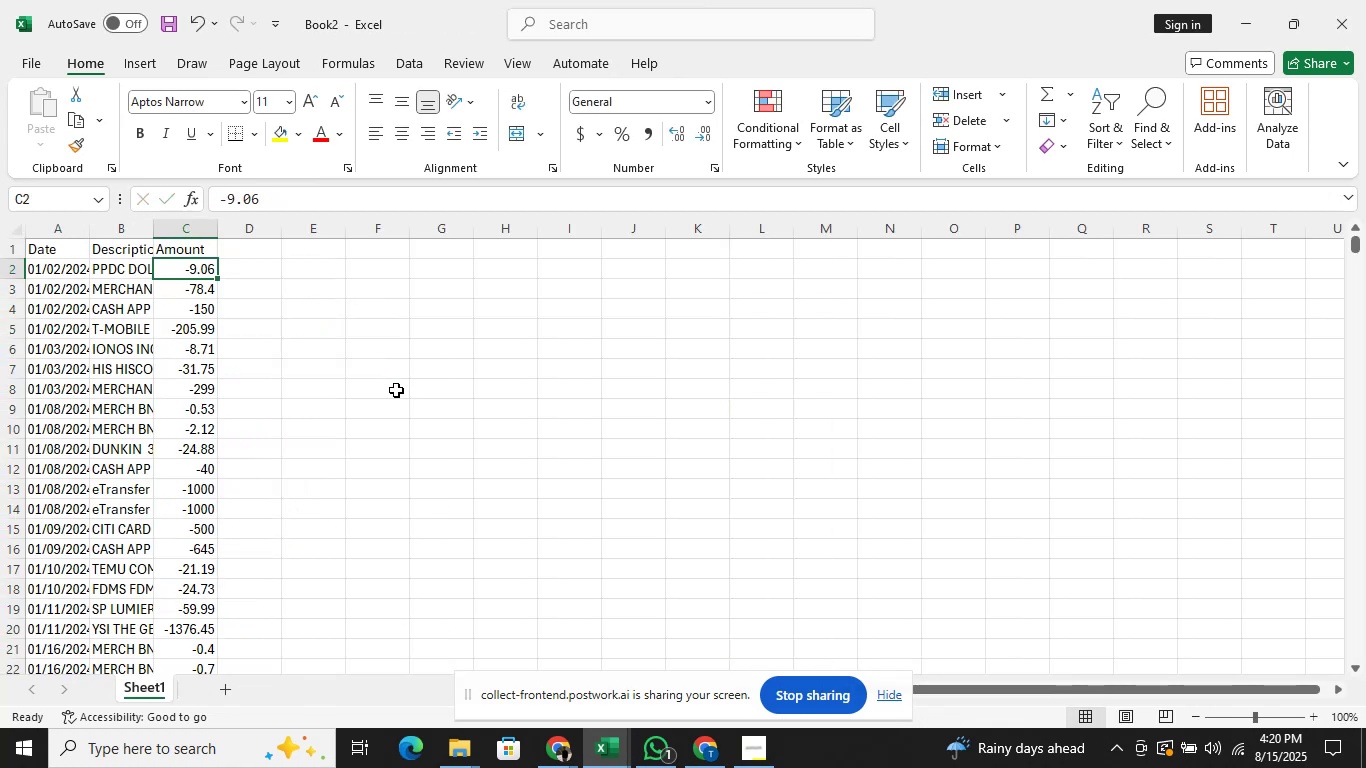 
key(Control+S)
 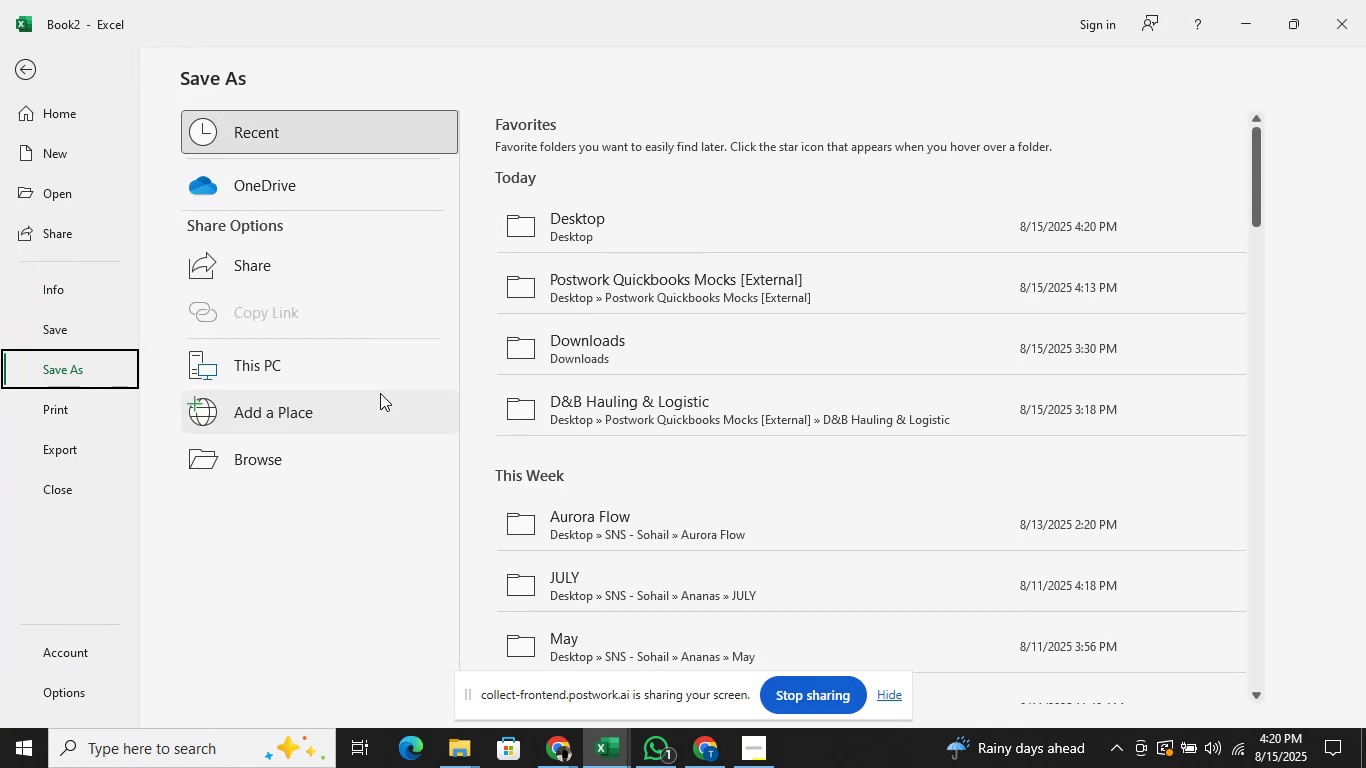 
left_click([367, 454])
 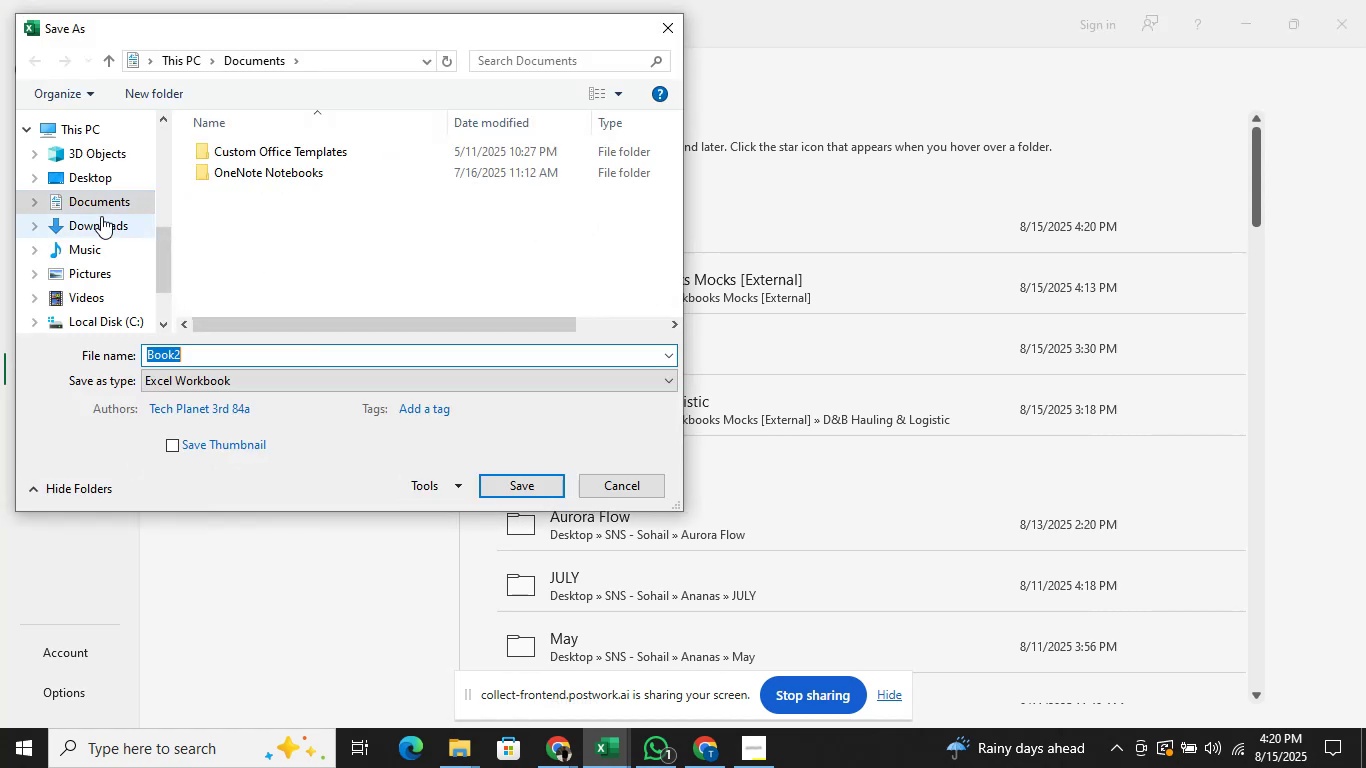 
left_click([97, 179])
 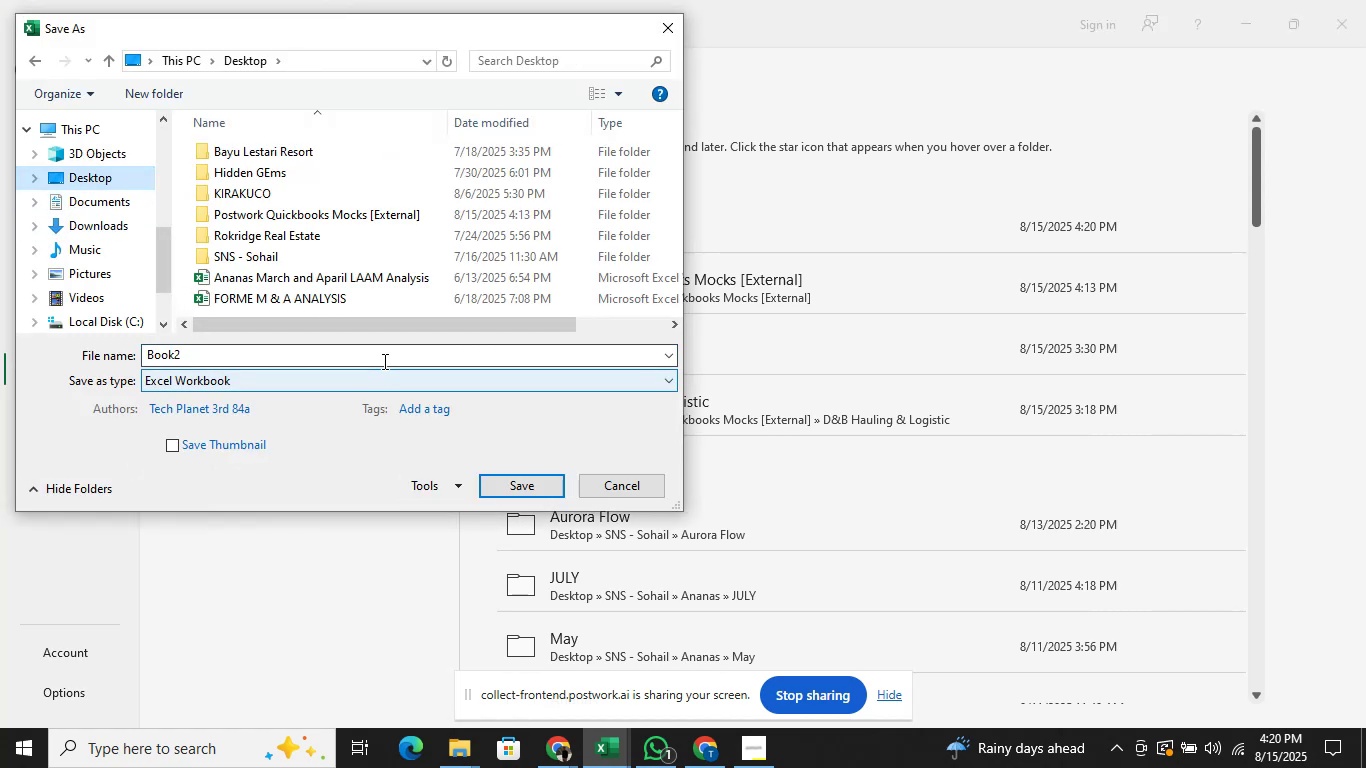 
left_click([383, 351])
 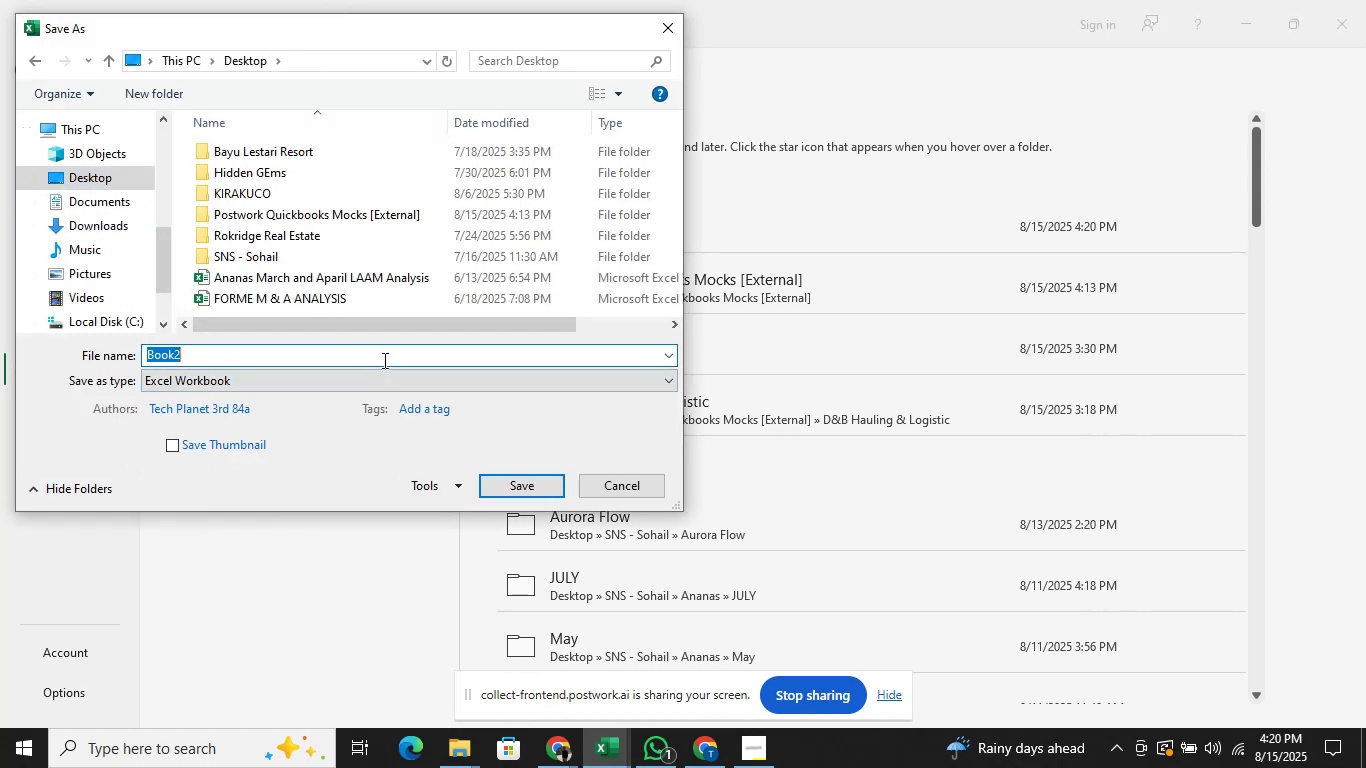 
type(6125 withdrawls)
 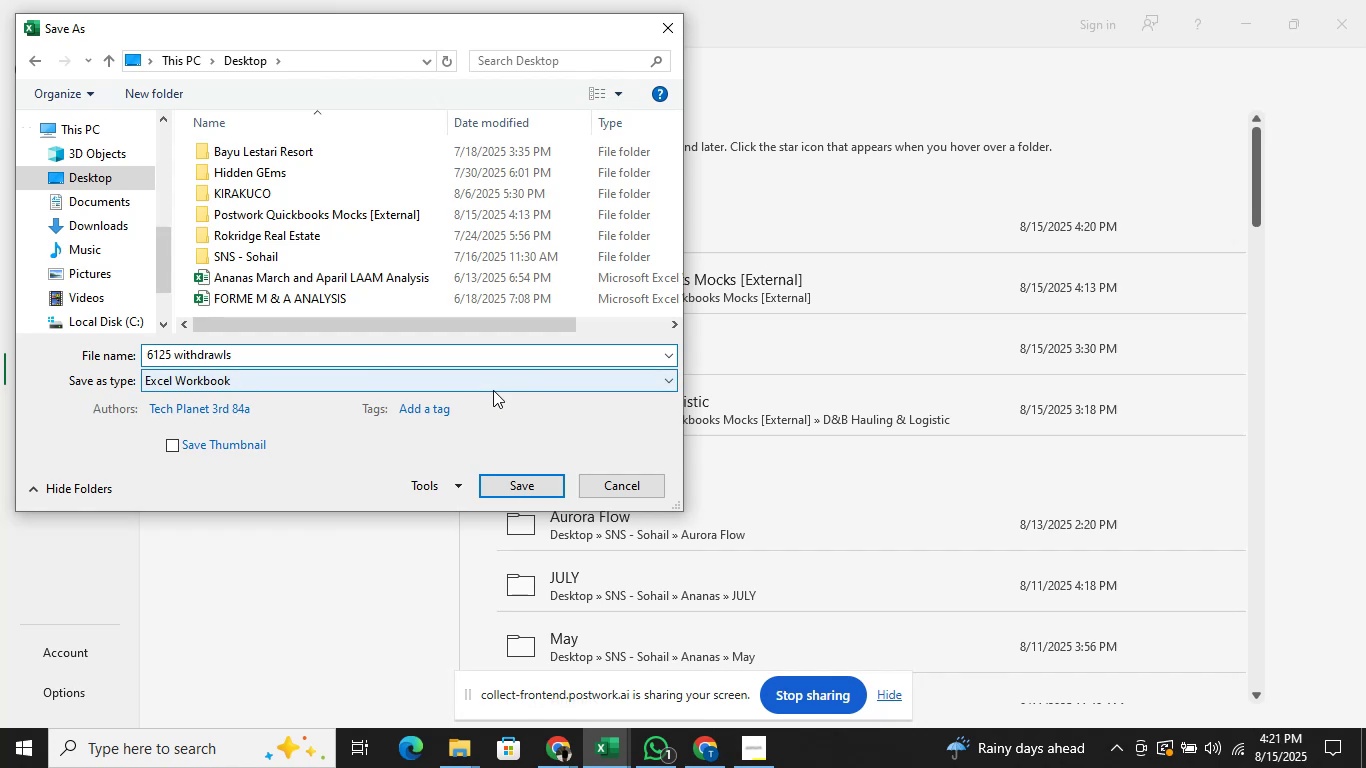 
left_click([494, 382])
 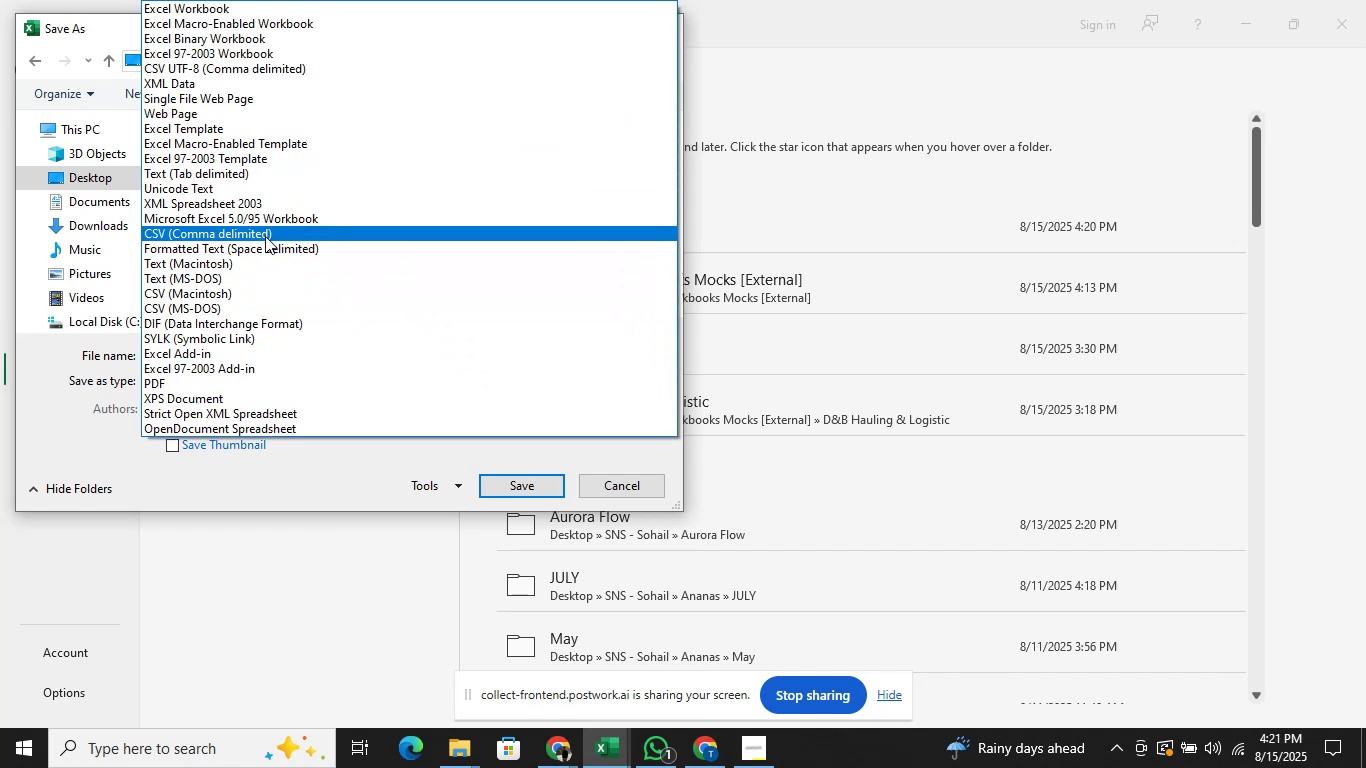 
left_click([265, 236])
 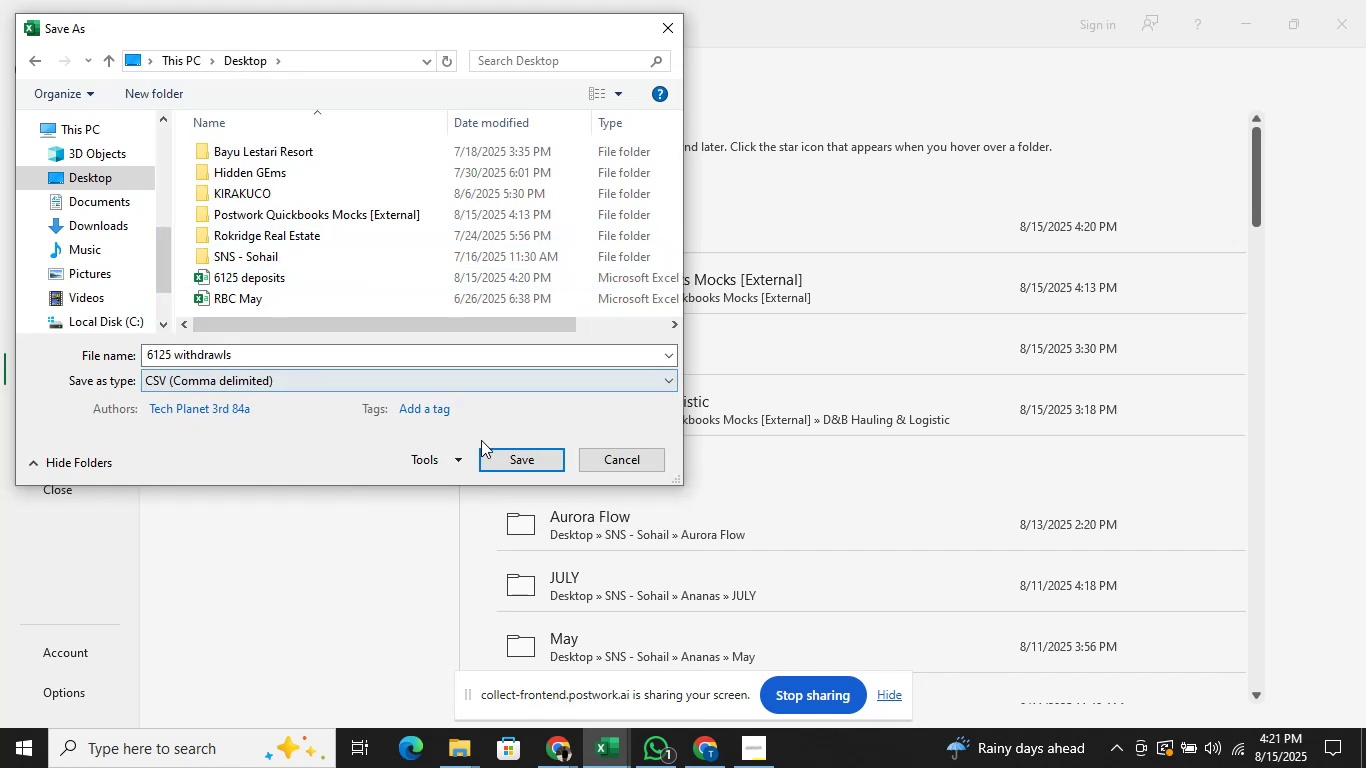 
left_click([535, 461])
 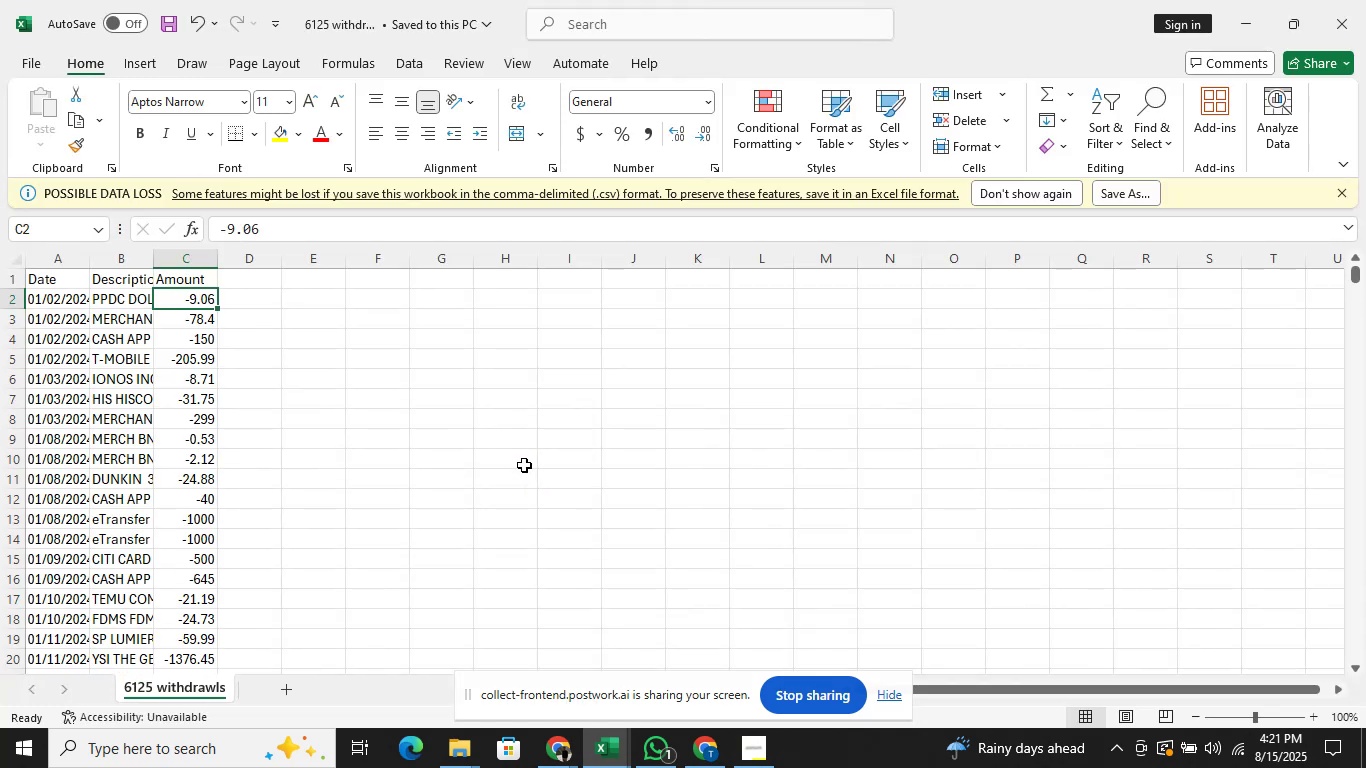 
wait(6.3)
 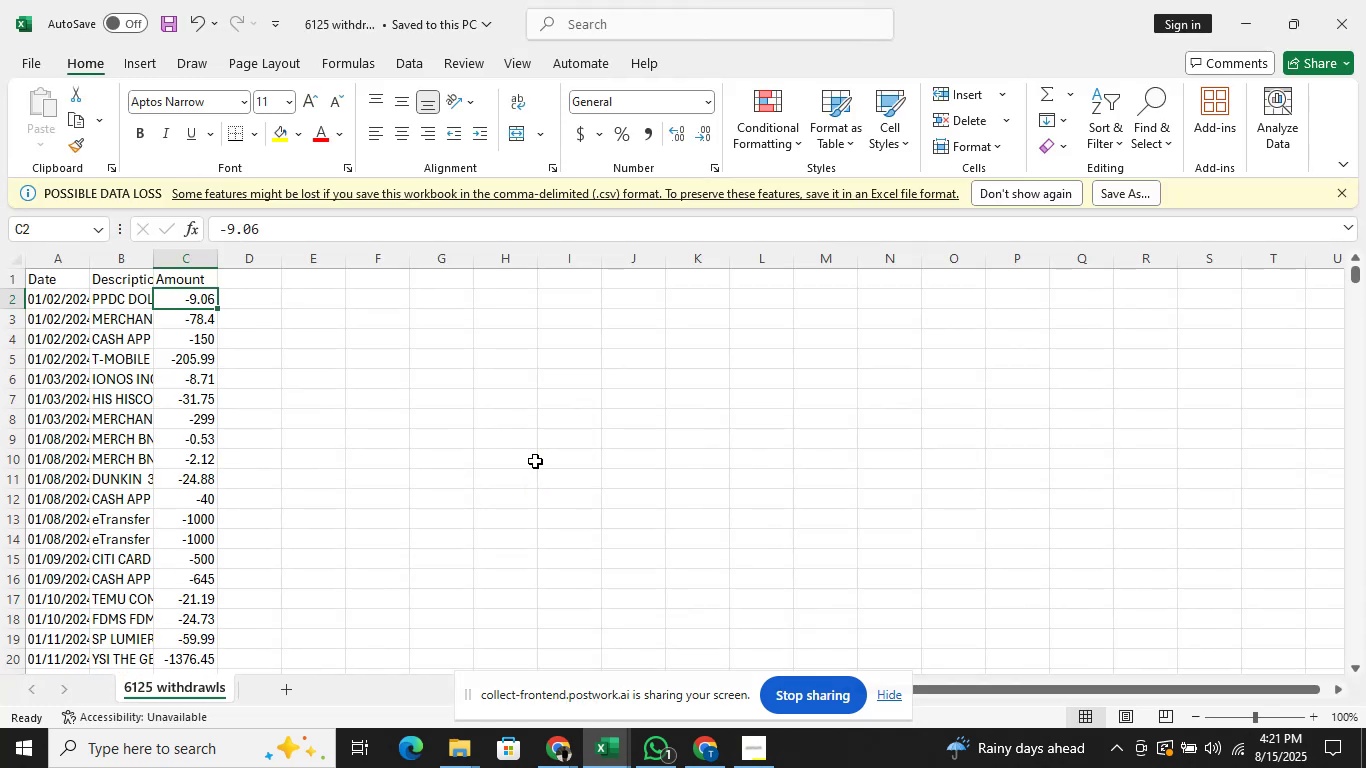 
left_click([1365, 767])
 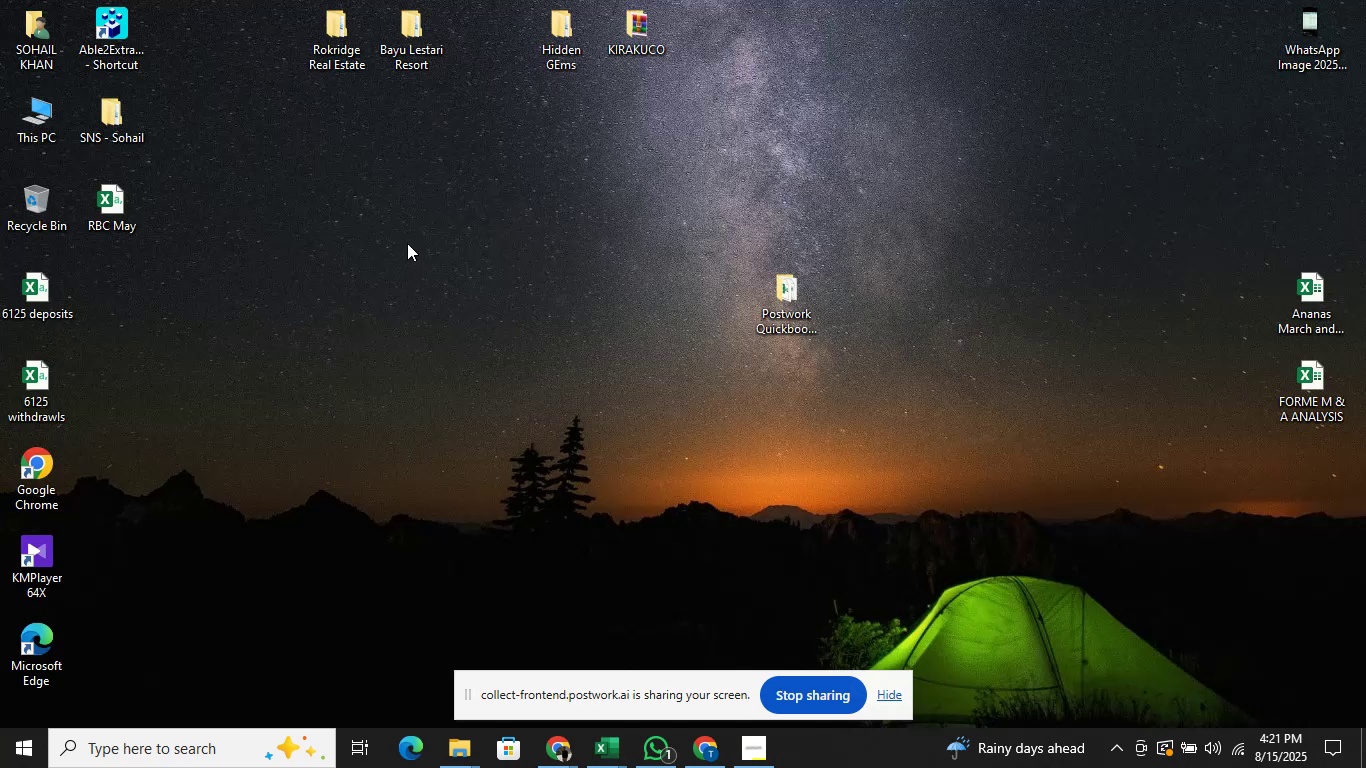 
right_click([407, 243])
 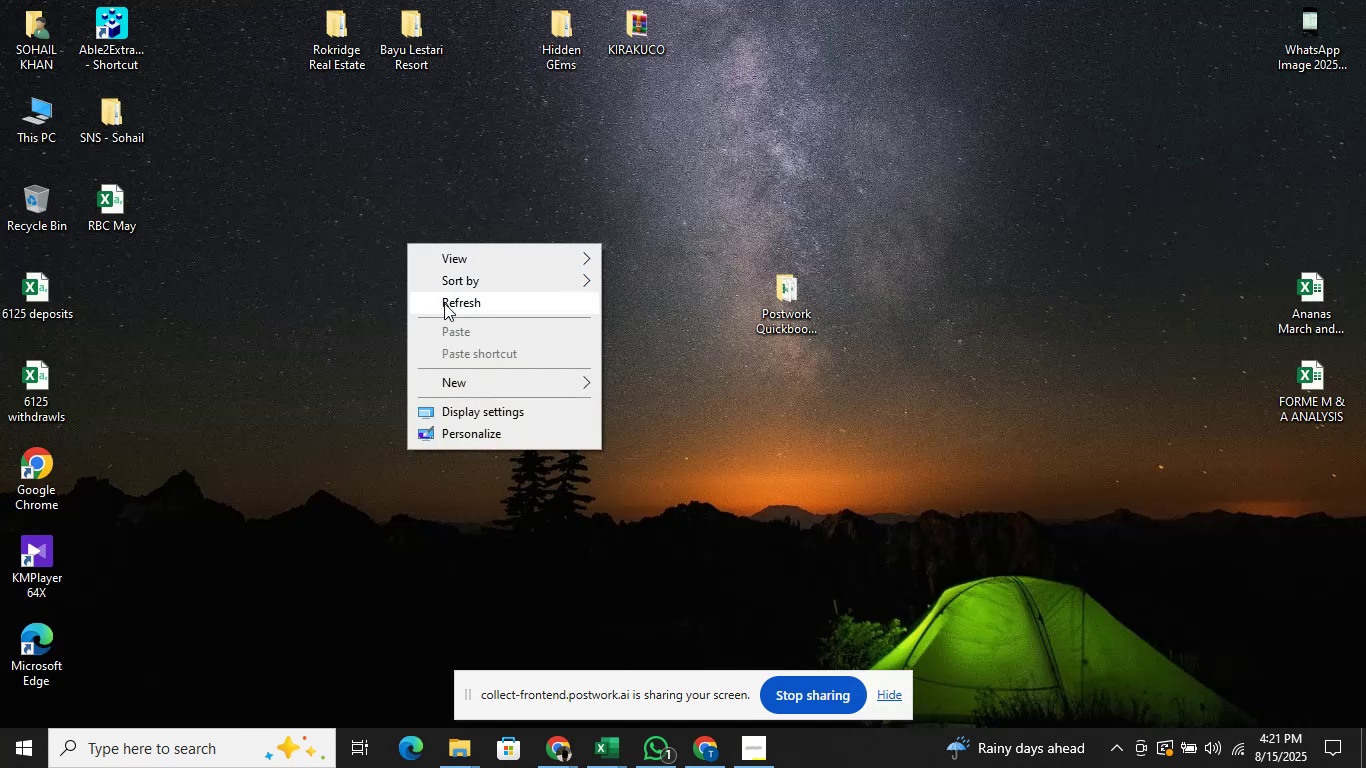 
left_click([444, 303])
 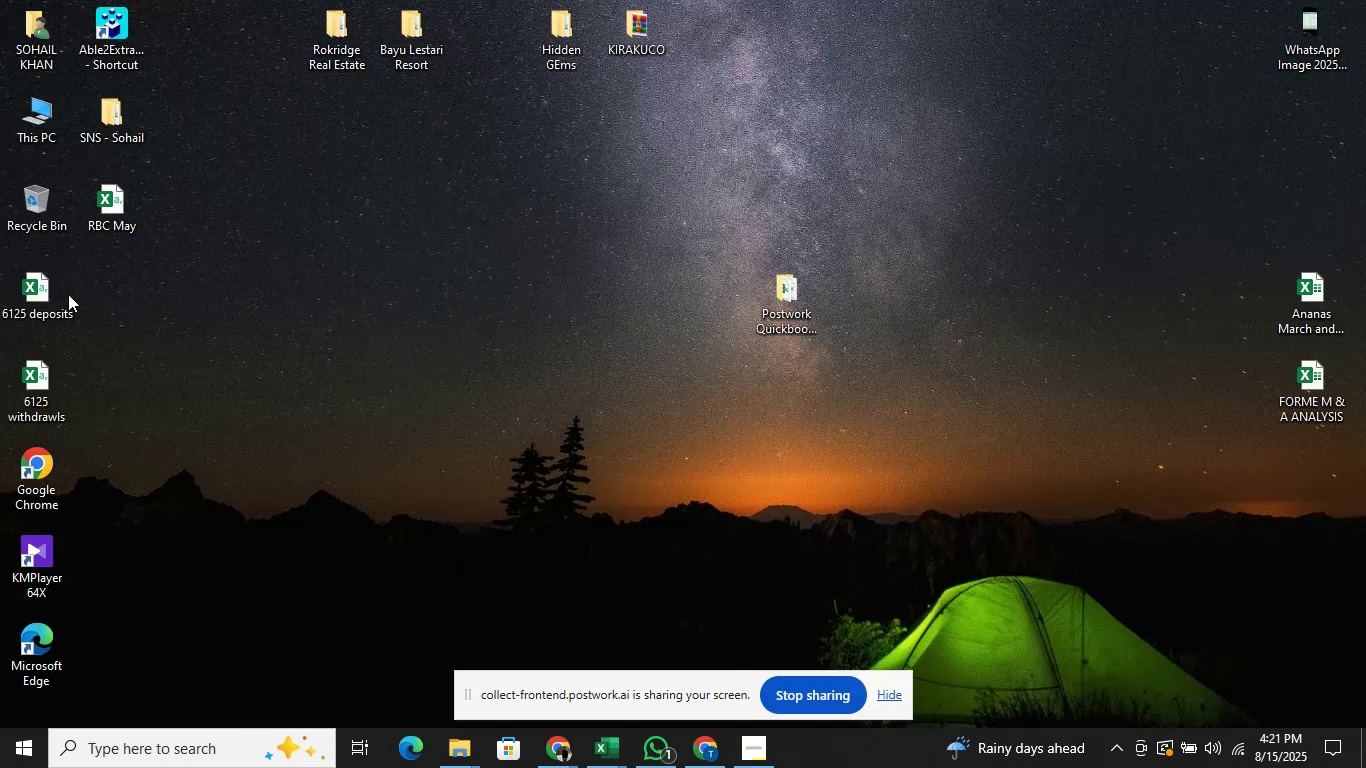 
left_click_drag(start_coordinate=[44, 290], to_coordinate=[1092, 511])
 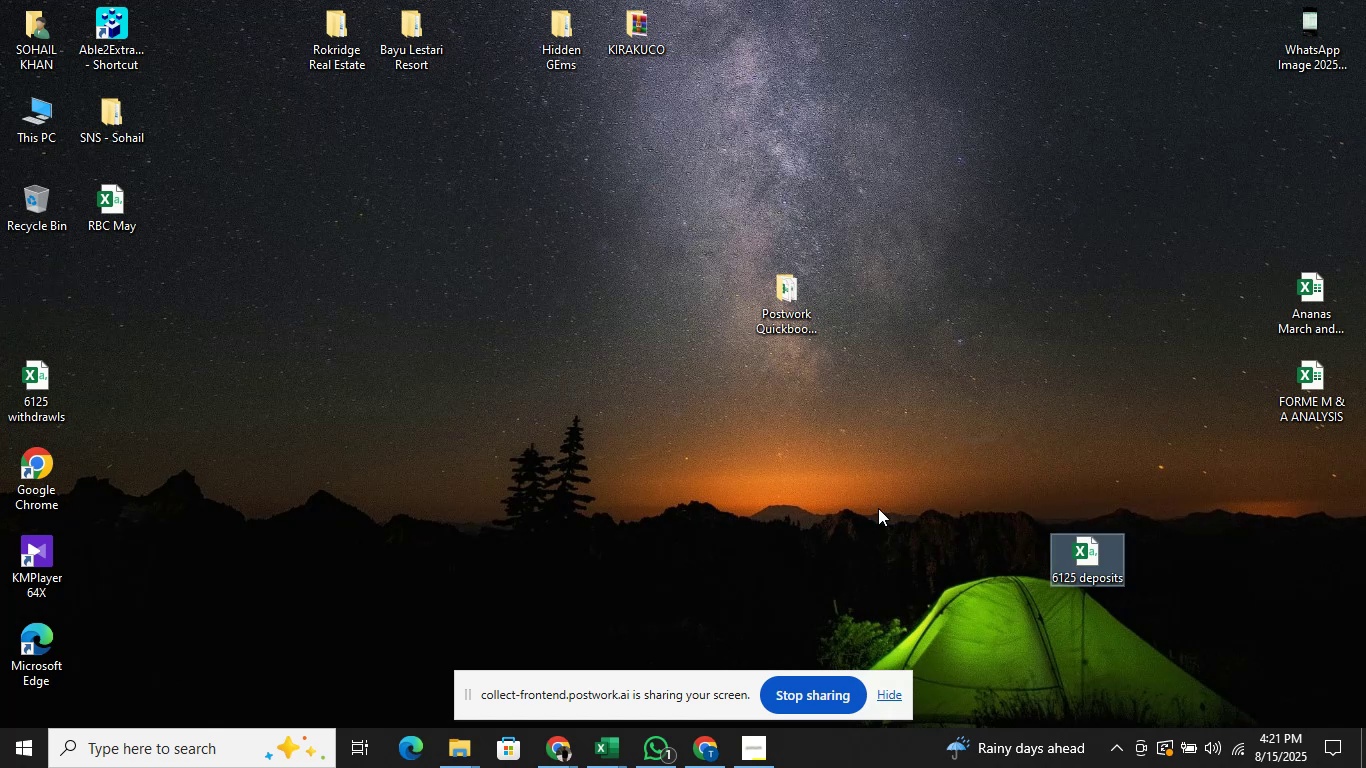 
left_click([864, 504])
 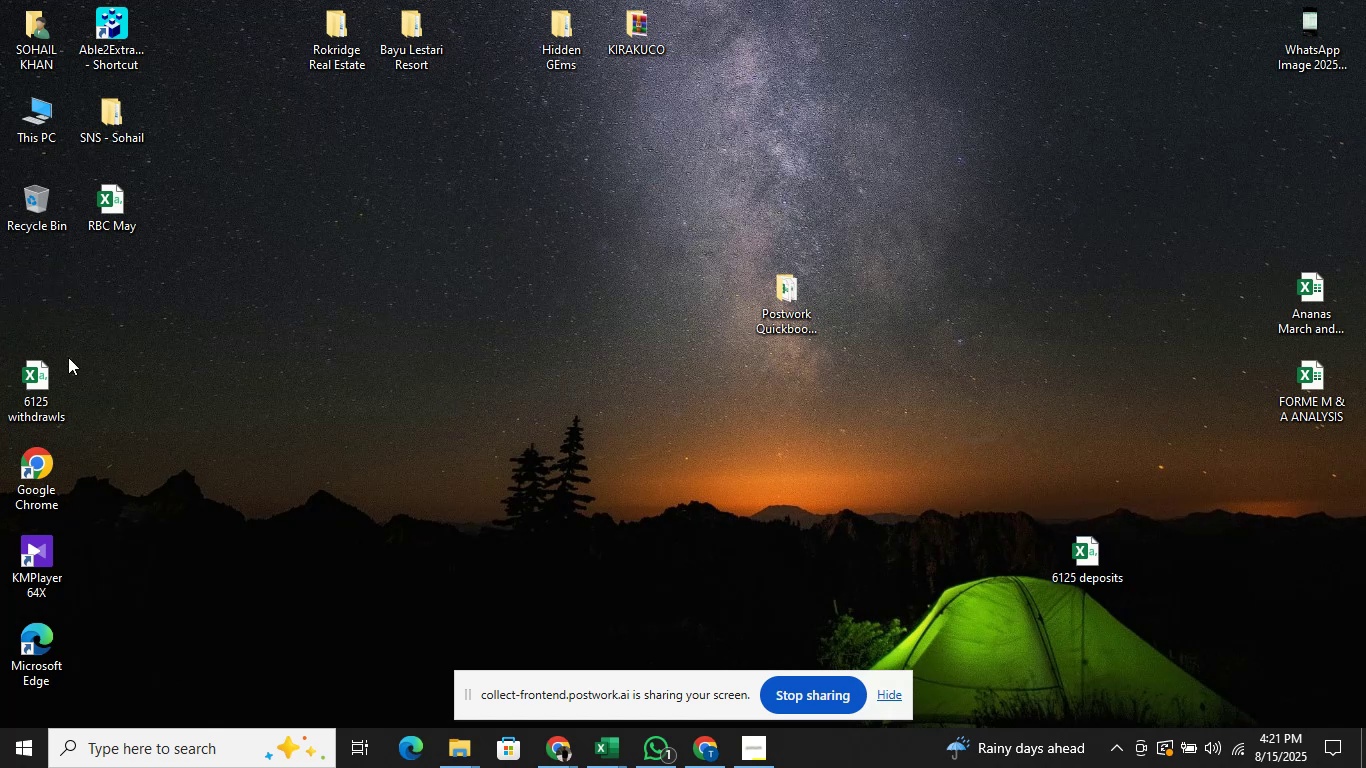 
left_click_drag(start_coordinate=[40, 367], to_coordinate=[982, 530])
 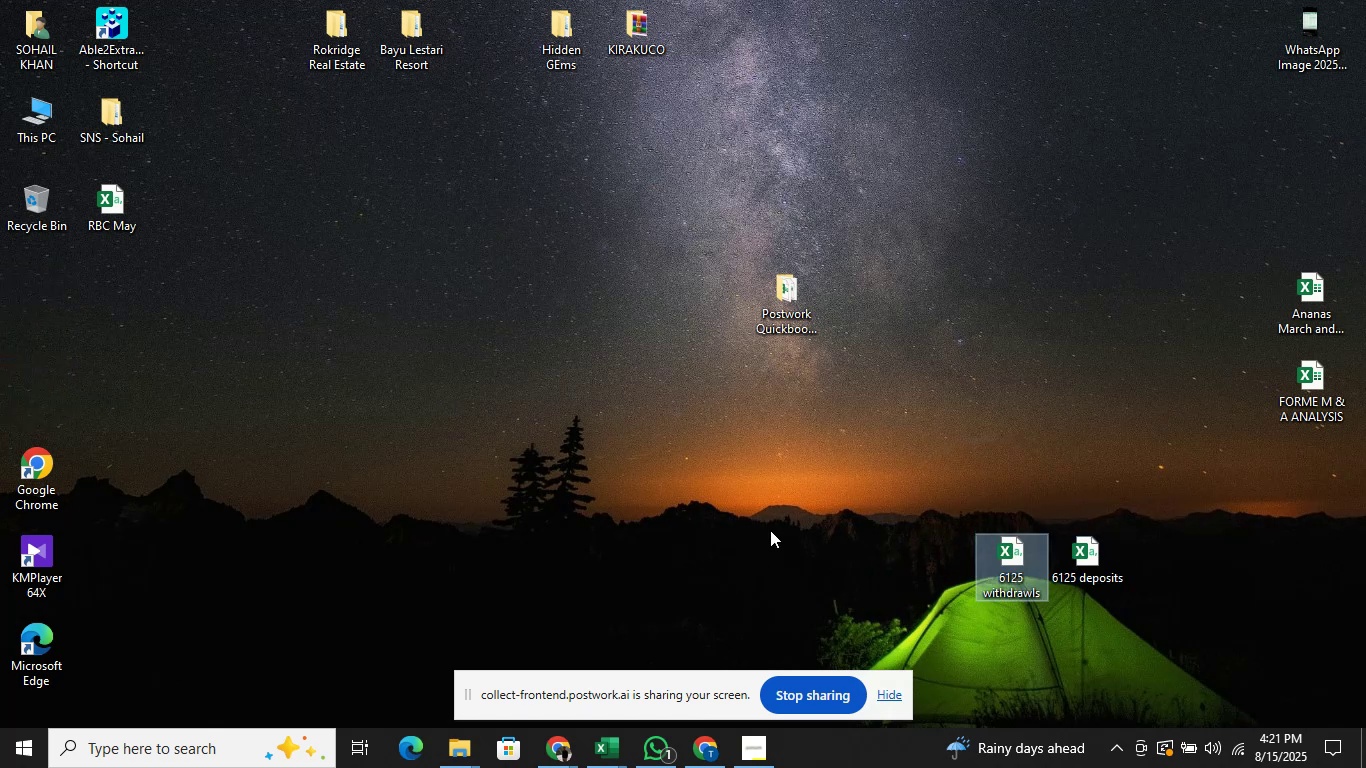 
left_click([770, 530])
 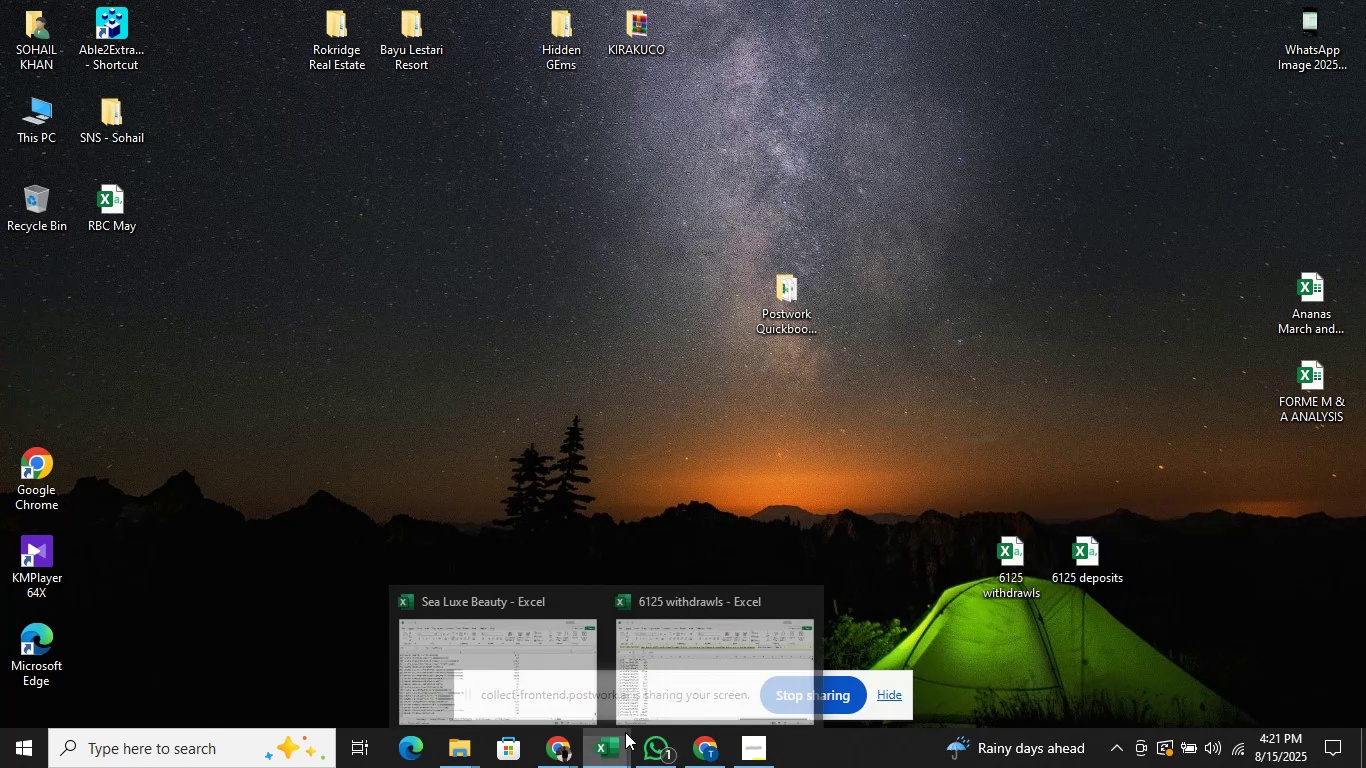 
left_click([530, 623])
 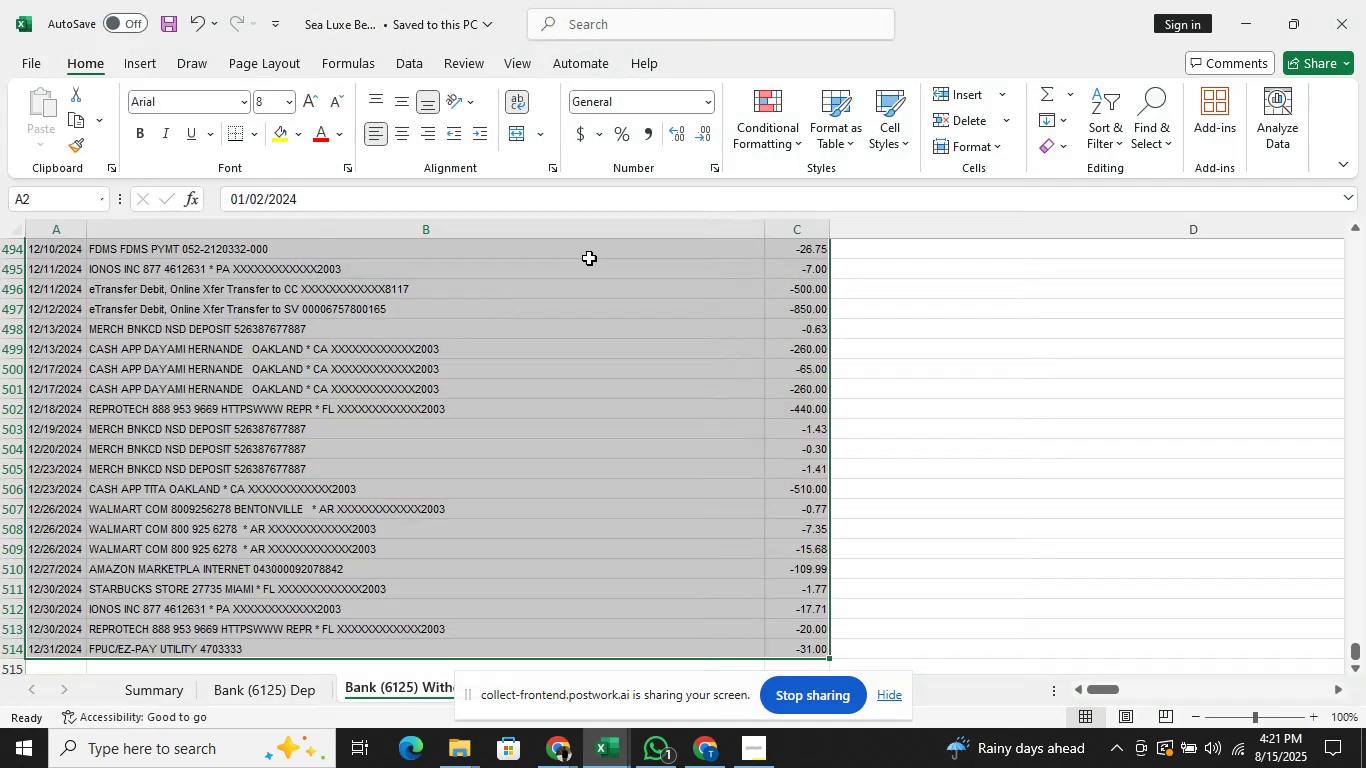 
left_click_drag(start_coordinate=[1365, 0], to_coordinate=[19, 535])
 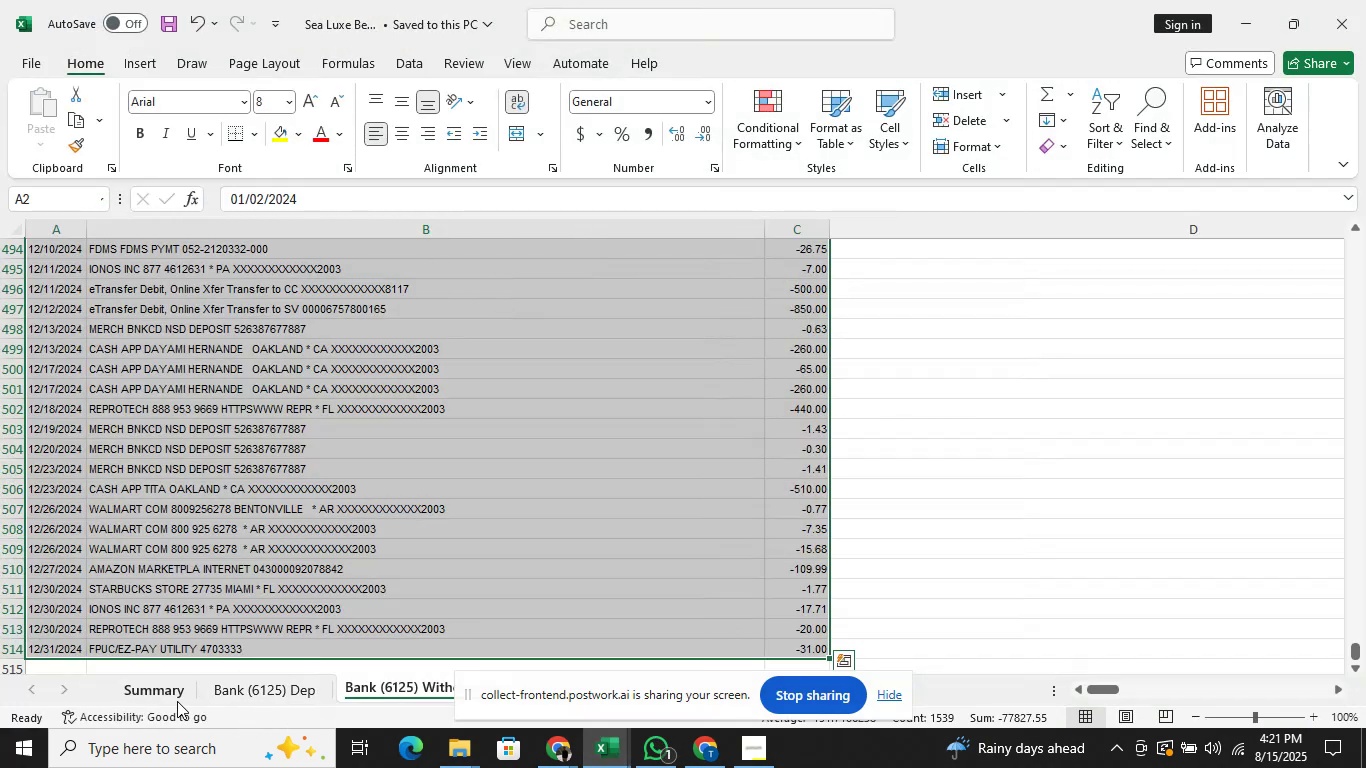 
left_click([155, 692])
 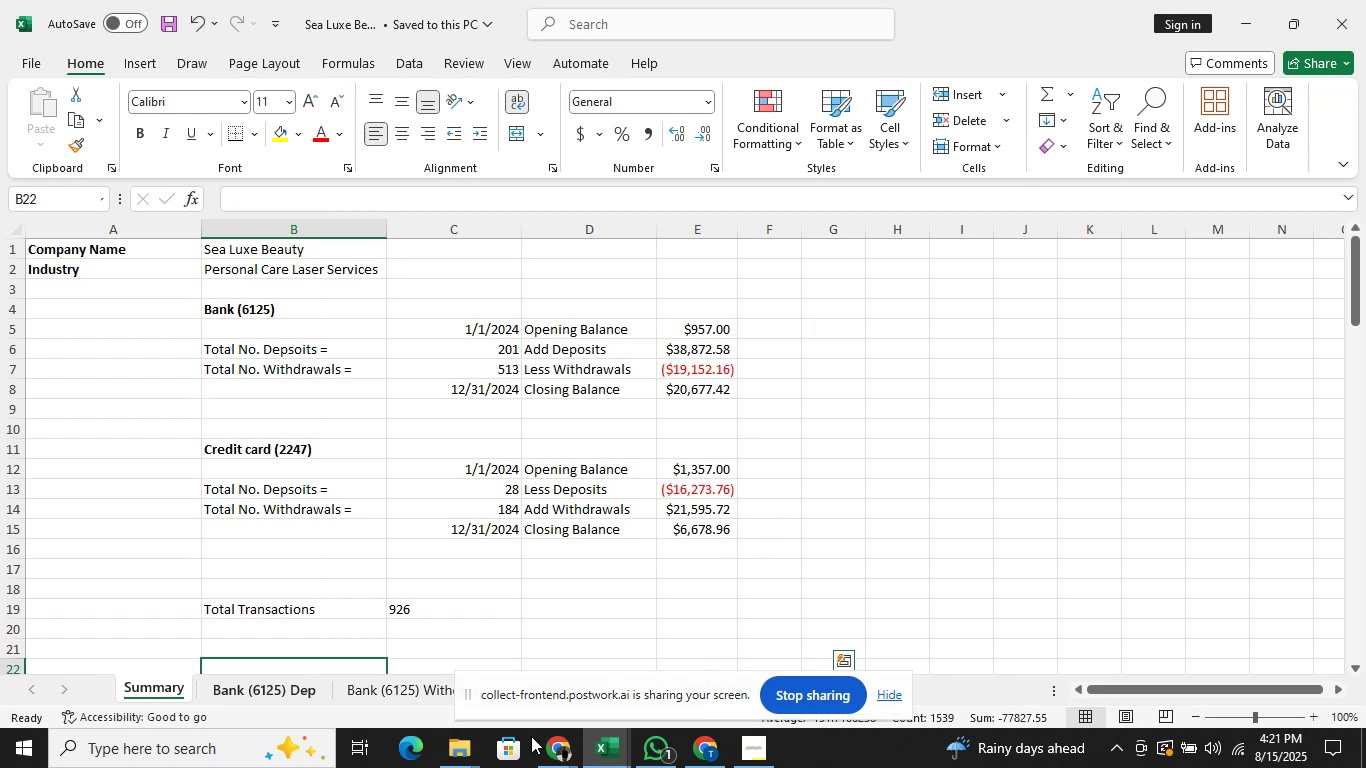 
mouse_move([600, 753])
 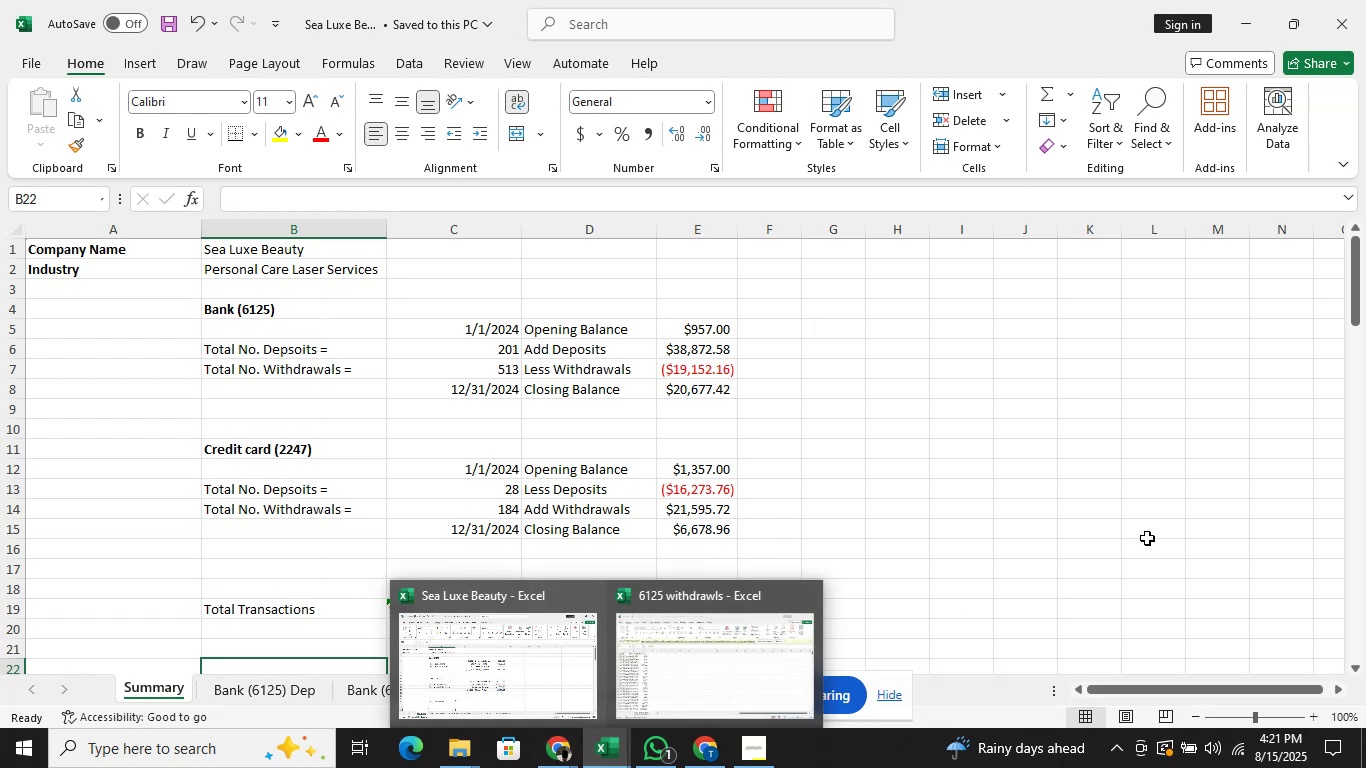 
left_click([1148, 537])
 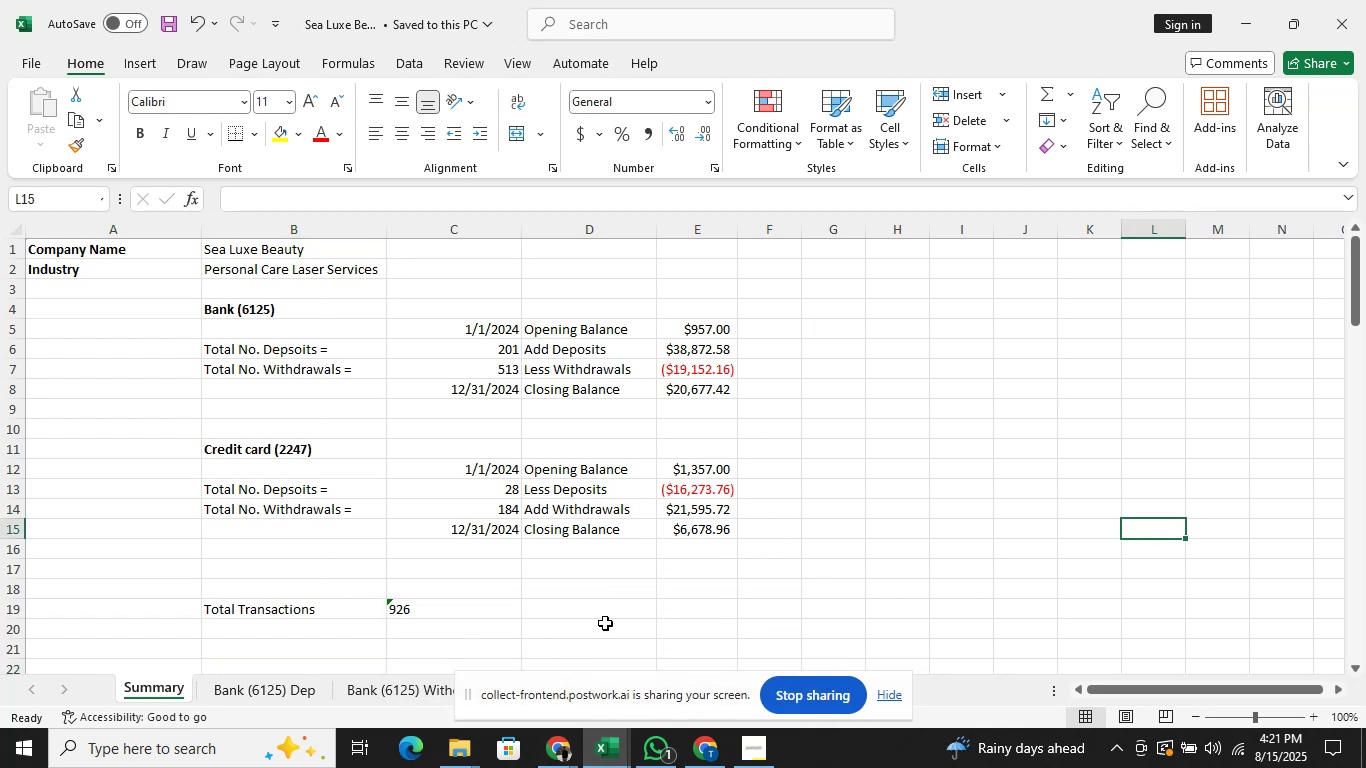 
left_click([678, 614])
 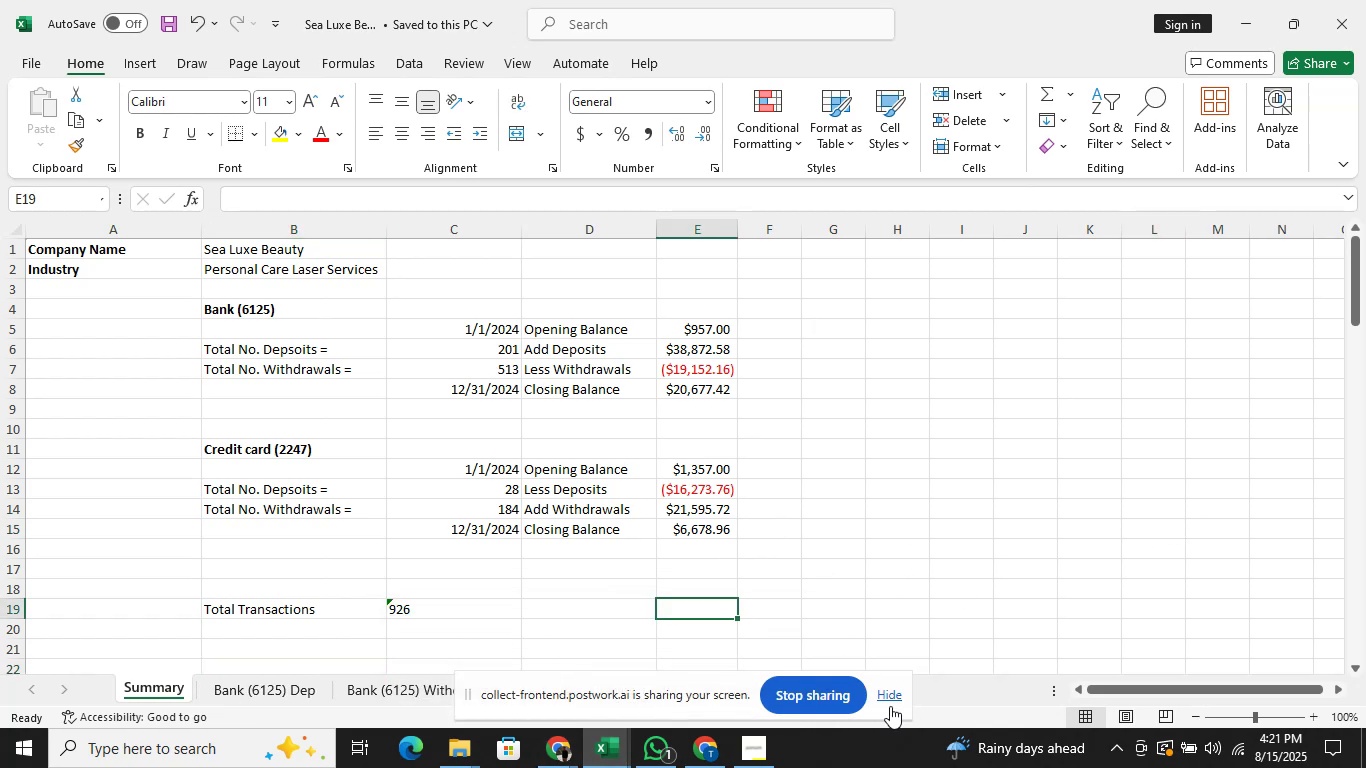 
left_click([896, 703])
 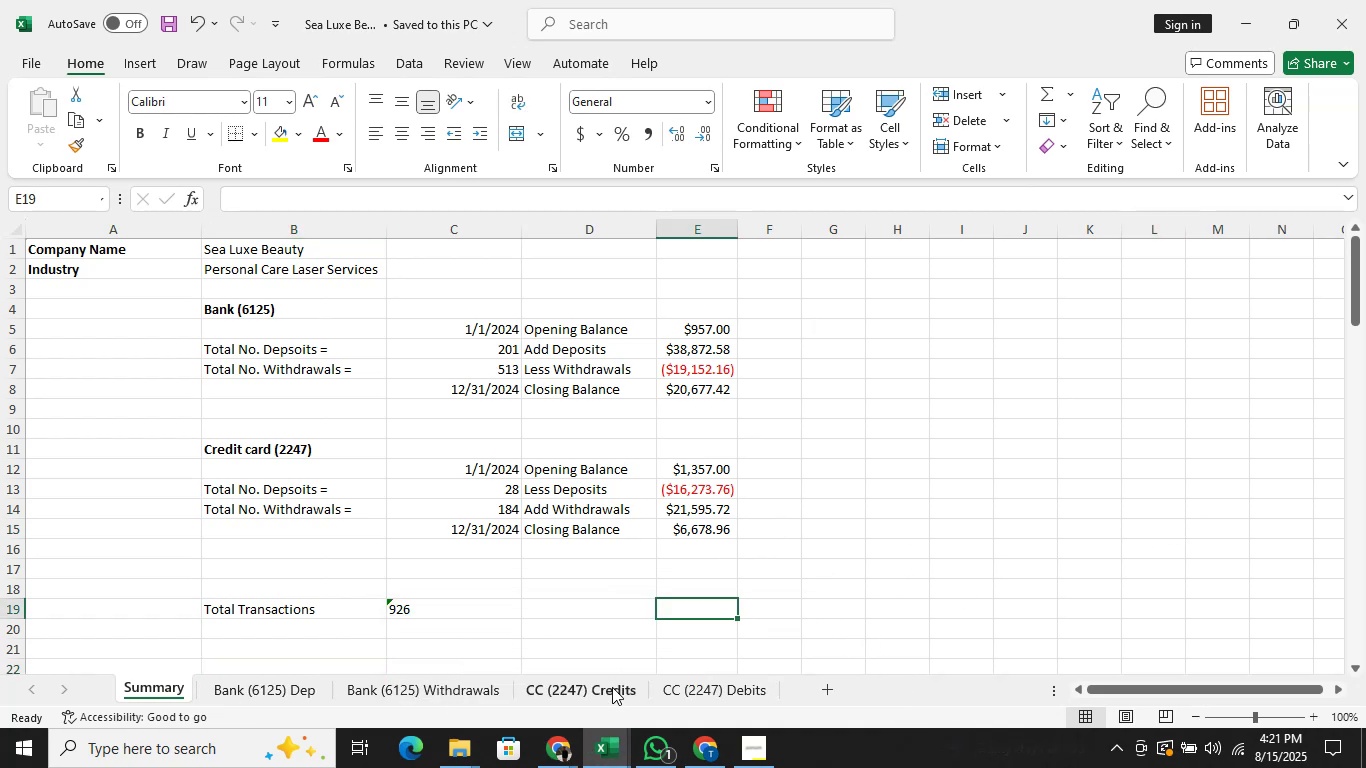 
left_click([612, 687])
 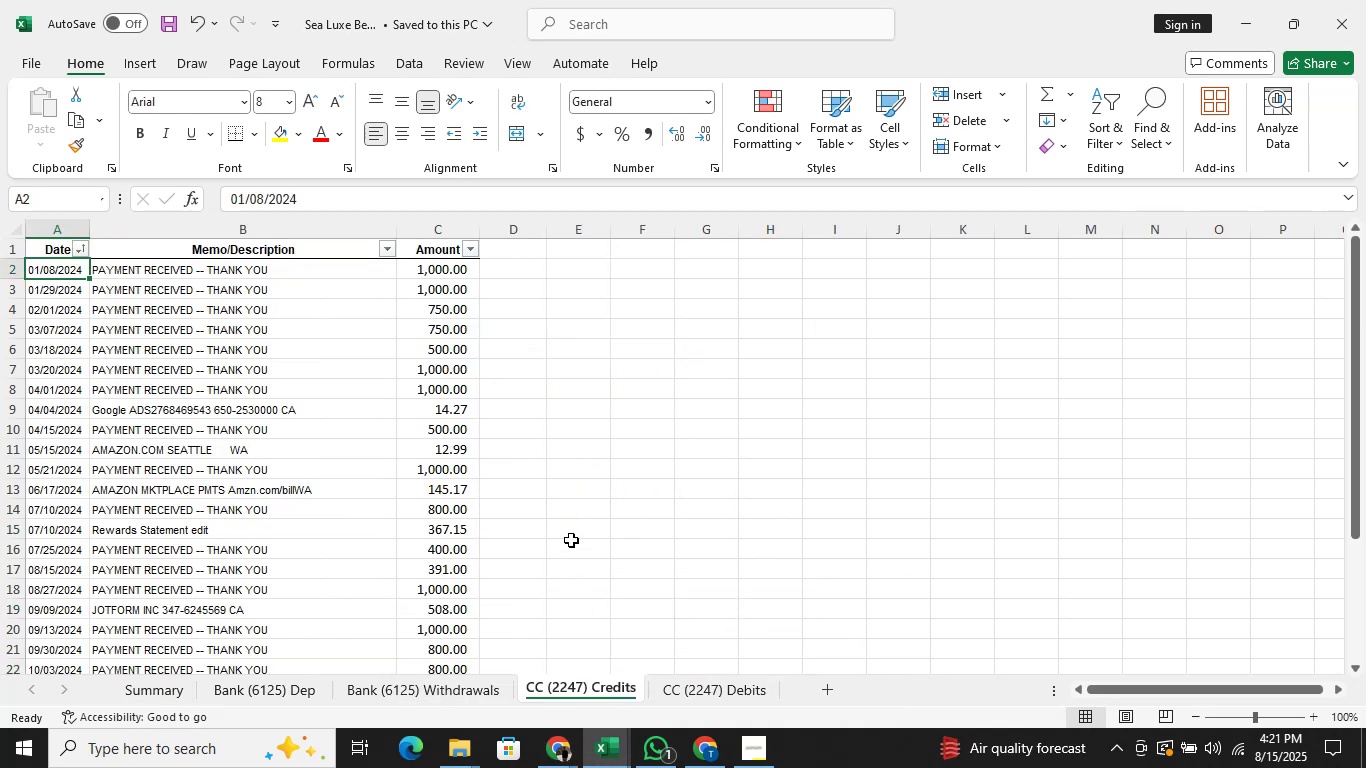 
wait(9.68)
 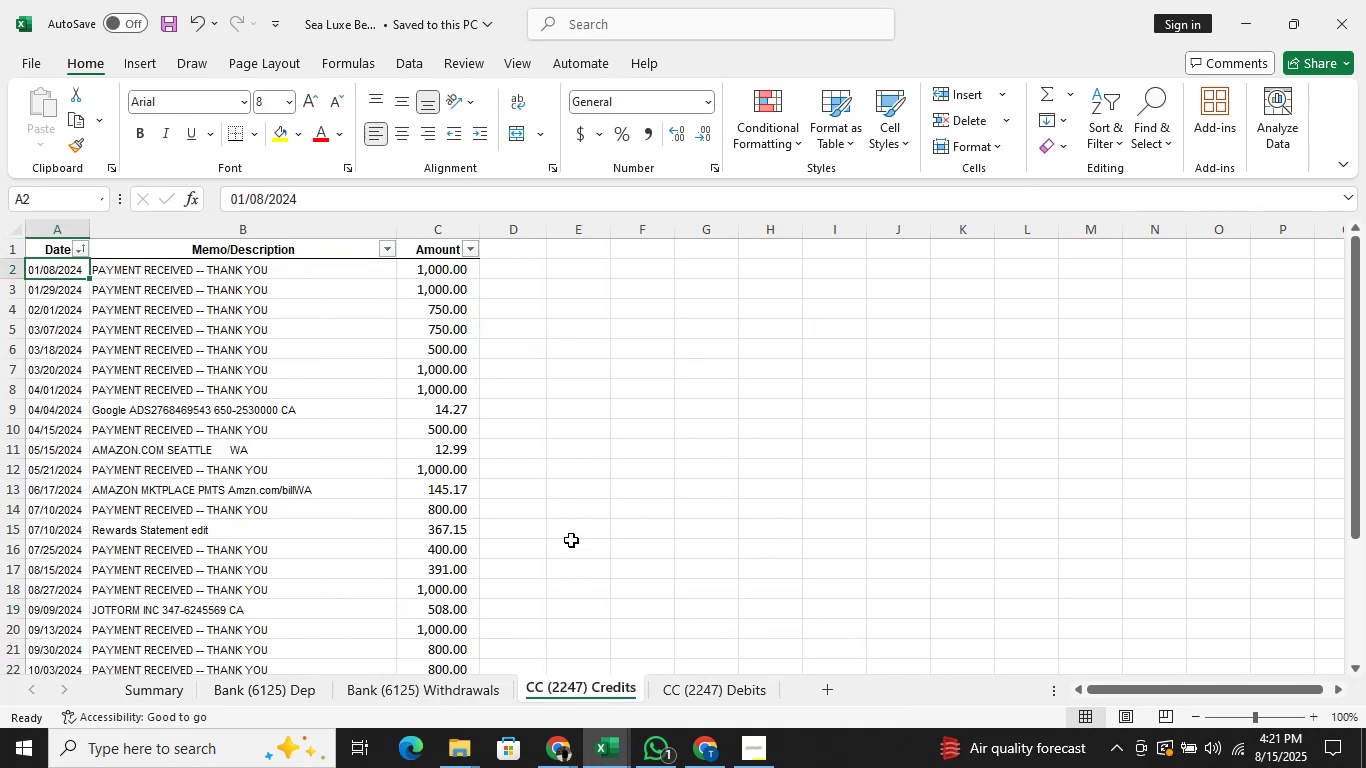 
key(Shift+ArrowRight)
 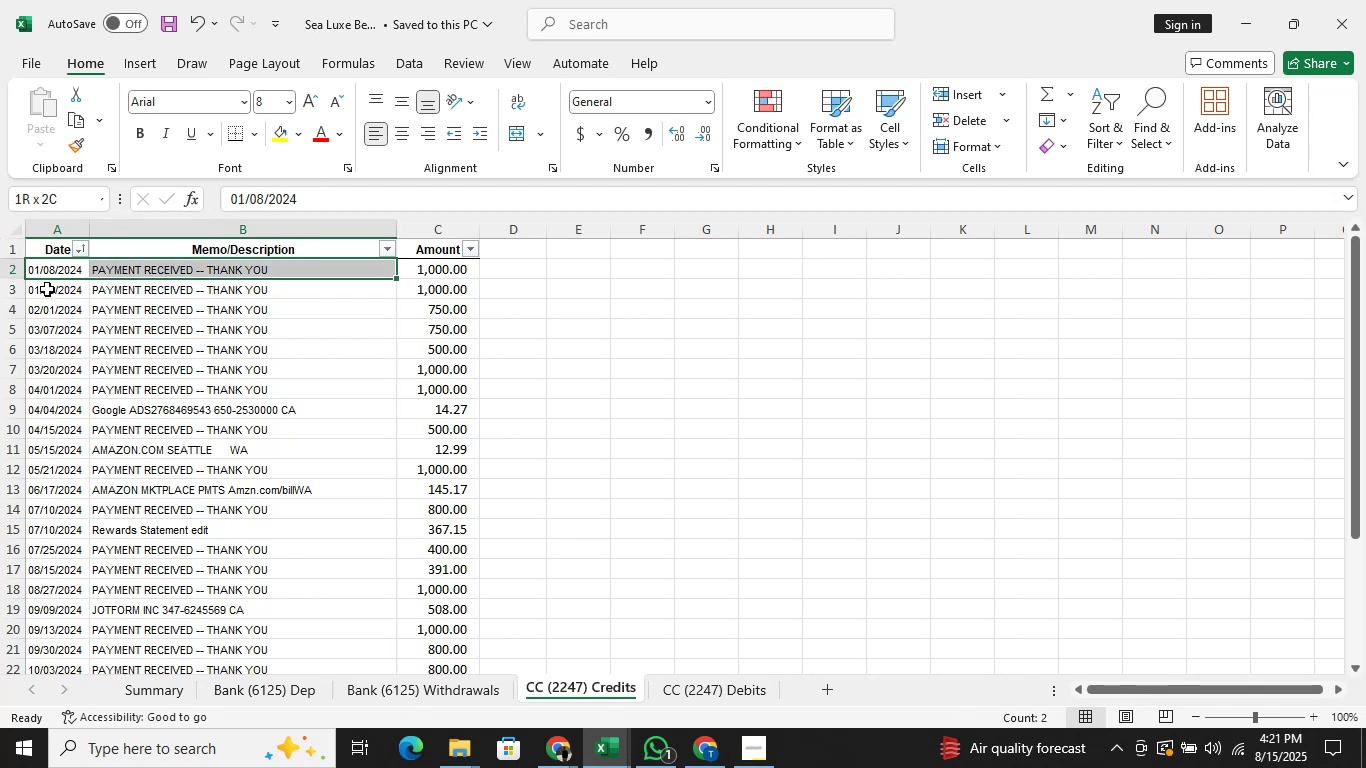 
key(Shift+ArrowRight)
 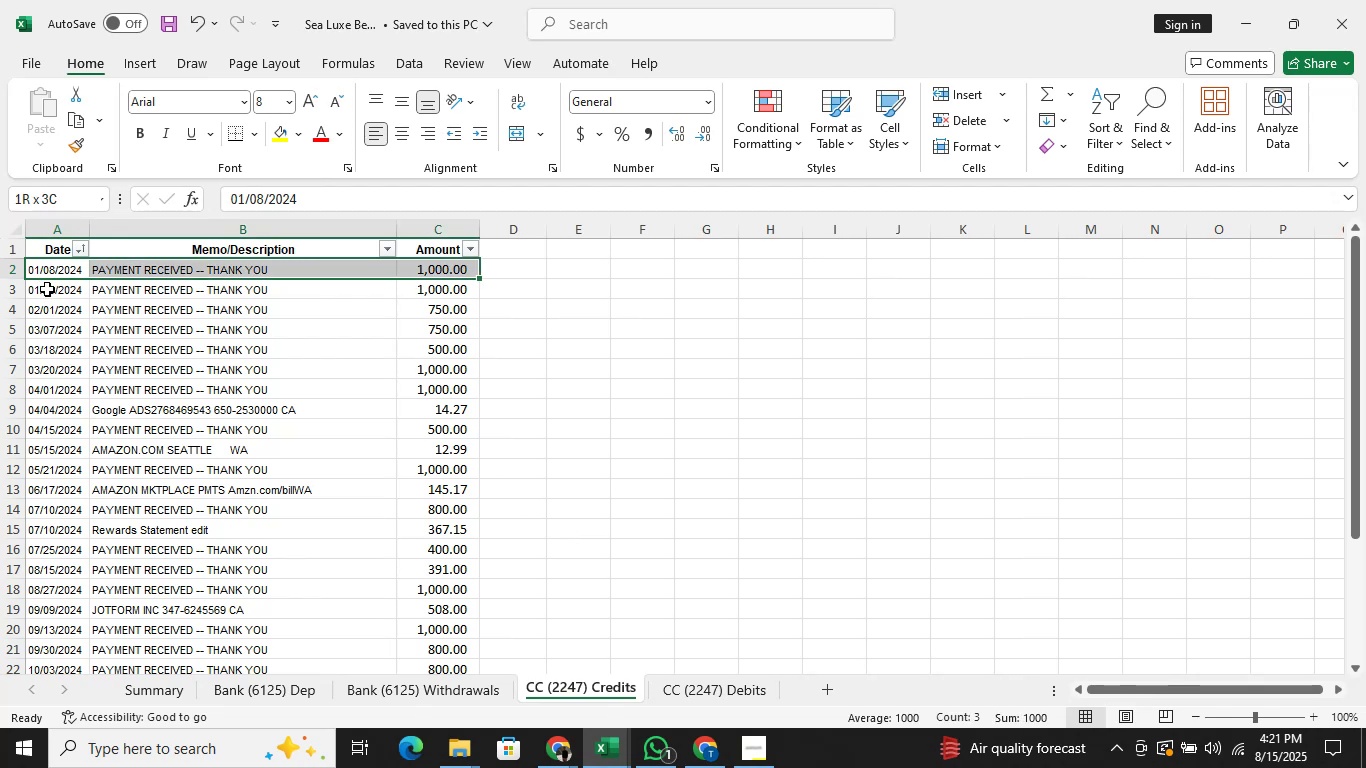 
key(Control+Shift+ArrowDown)
 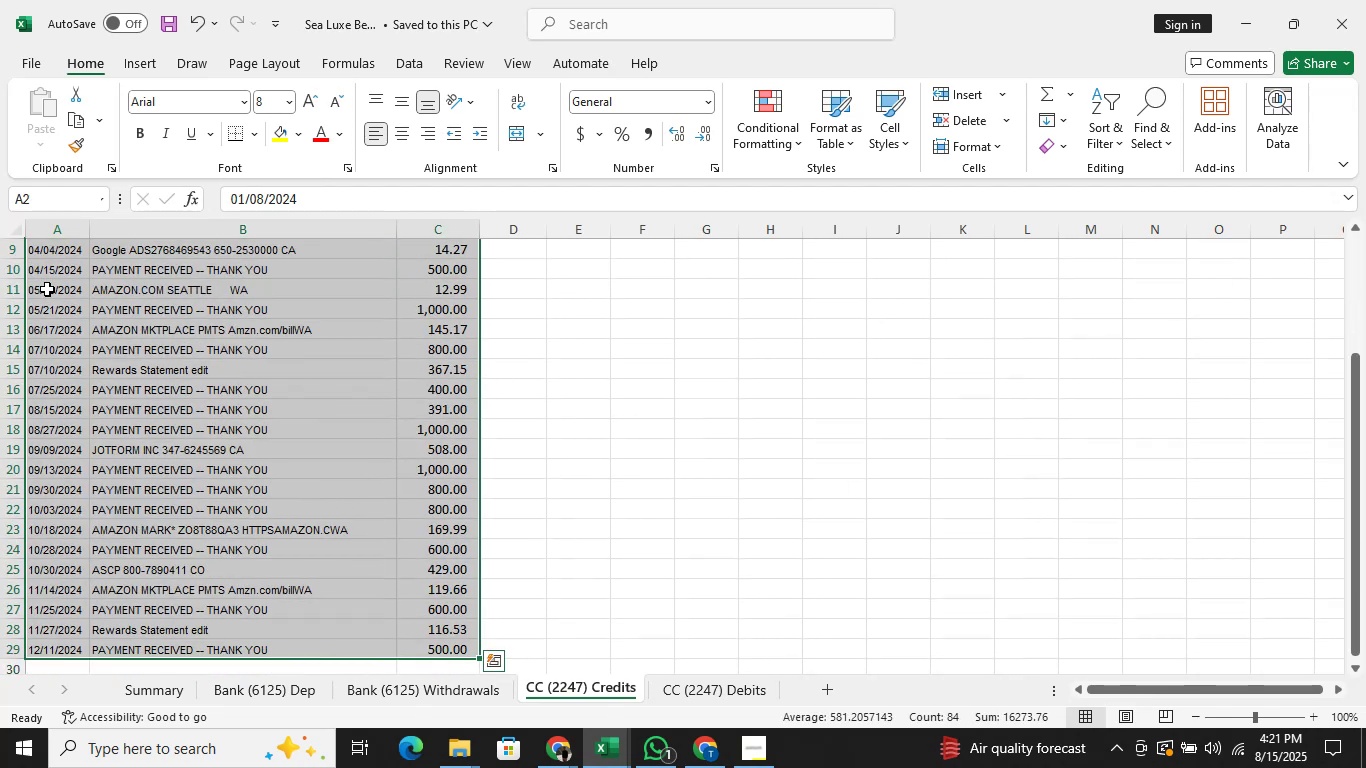 
key(ArrowUp)
 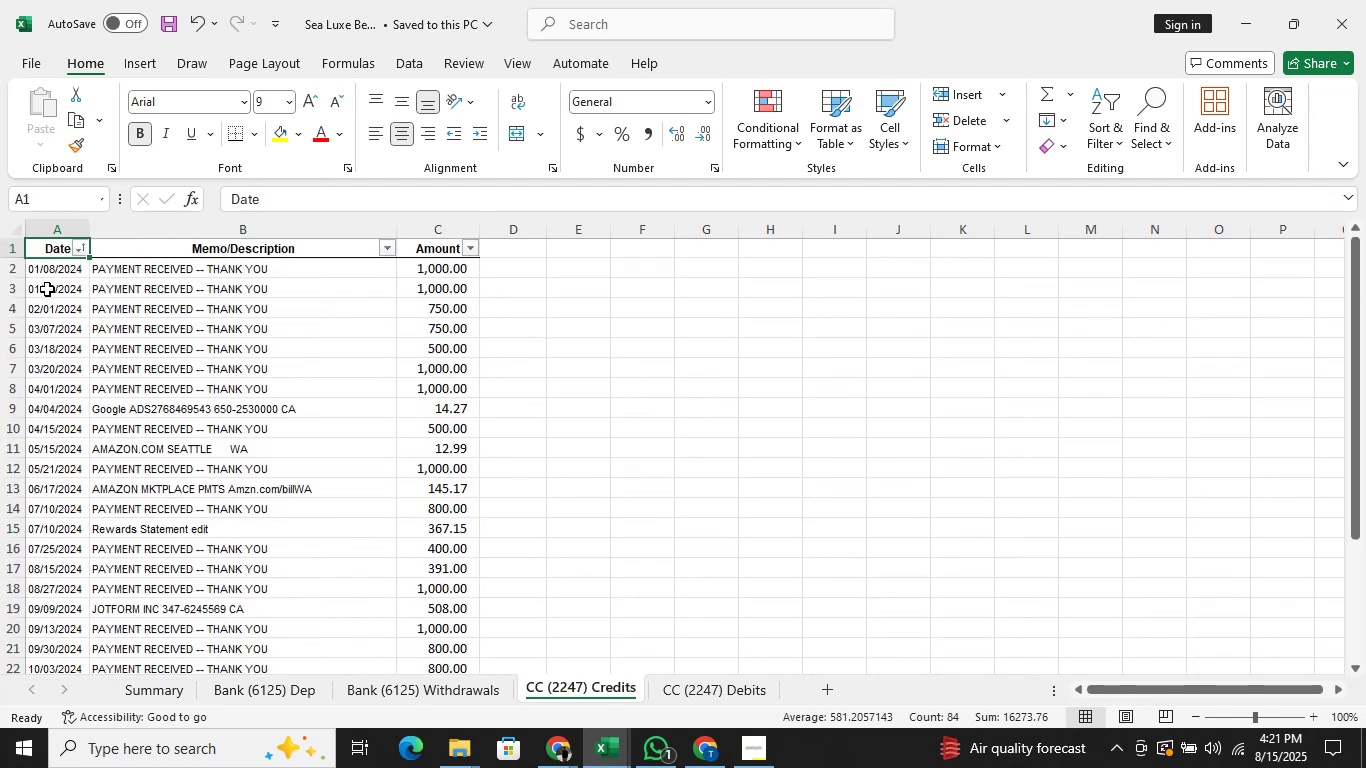 
key(ArrowDown)
 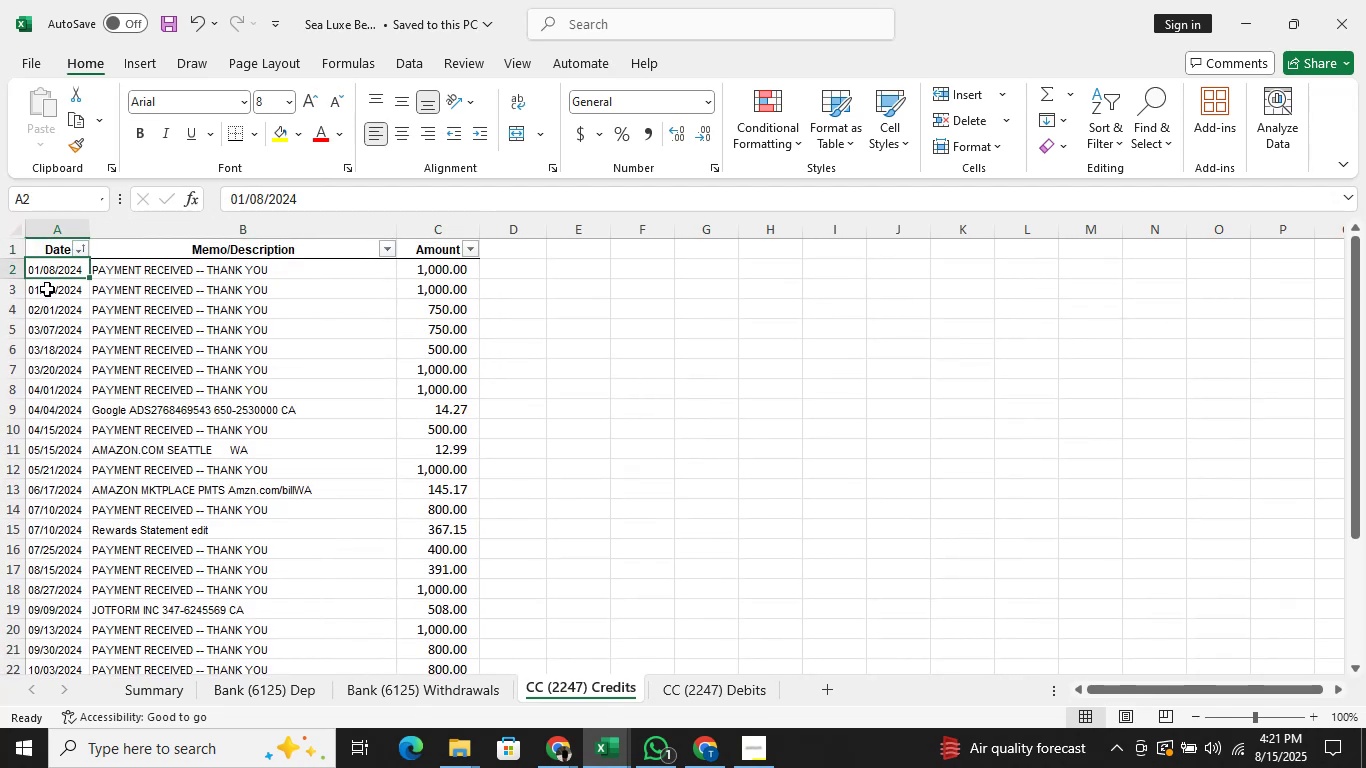 
key(Shift+ArrowRight)
 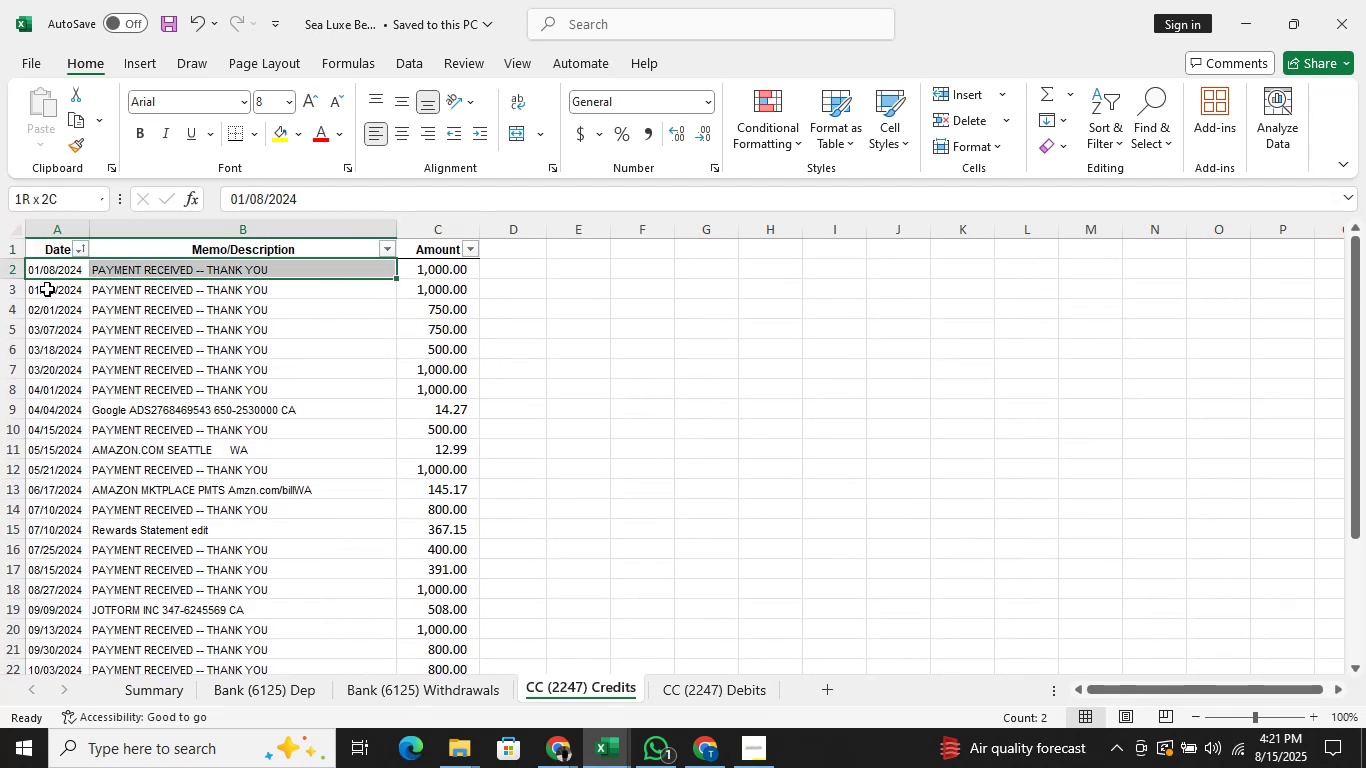 
key(Shift+ArrowRight)
 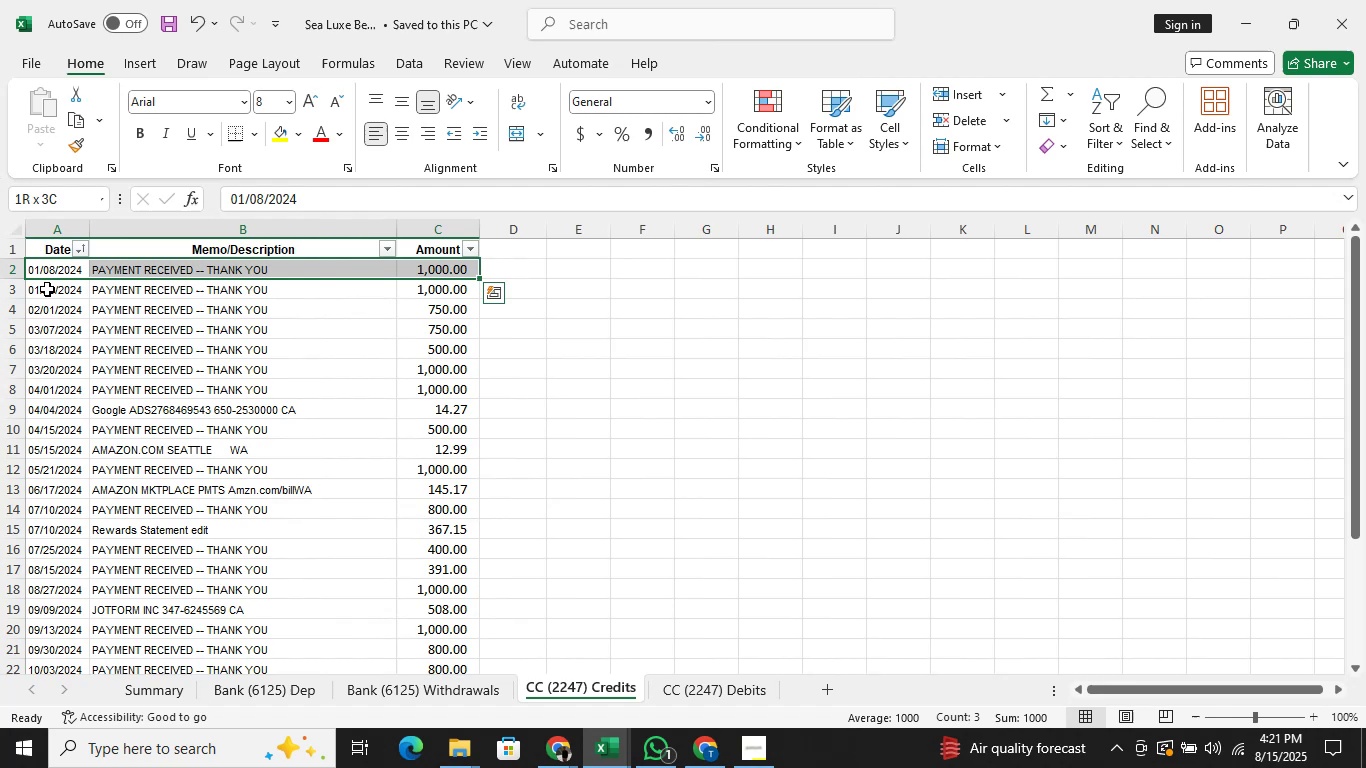 
key(Control+Shift+ControlLeft)
 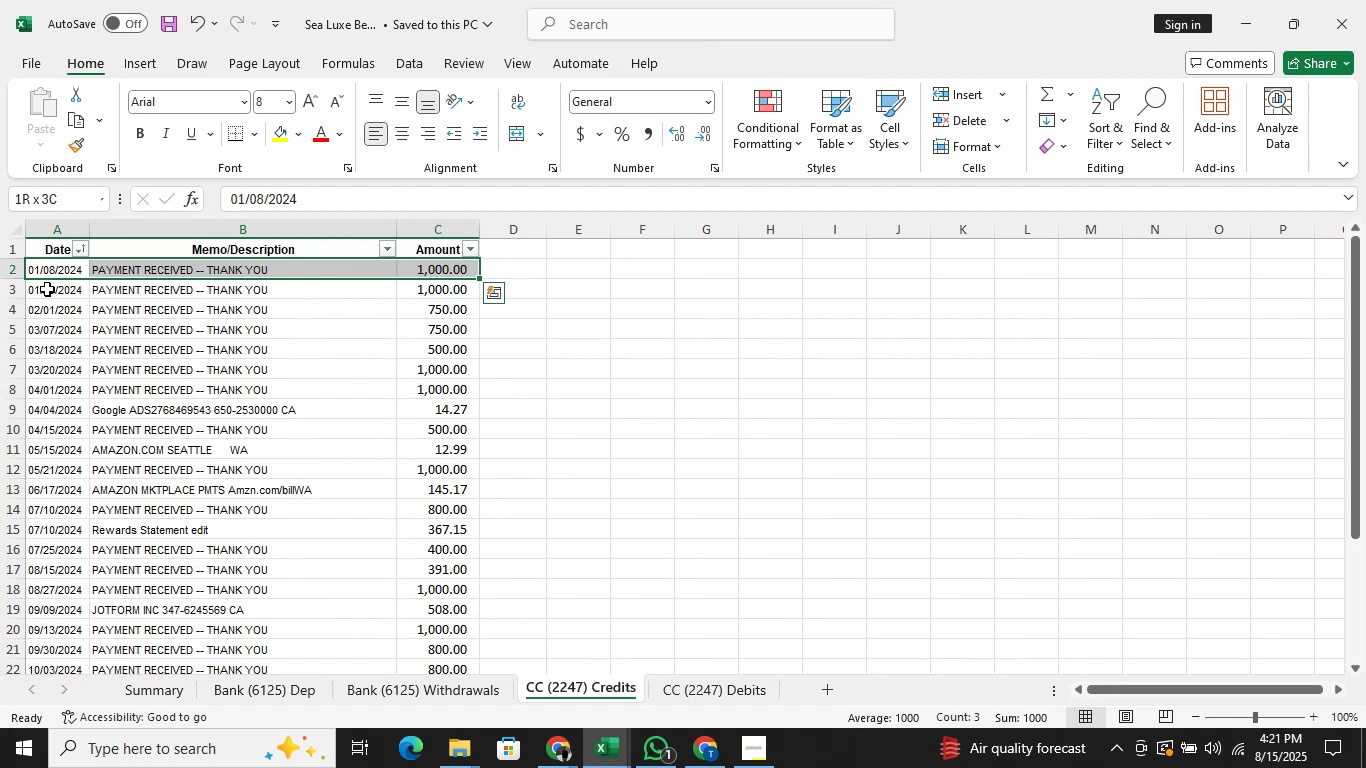 
key(Control+Shift+ArrowDown)
 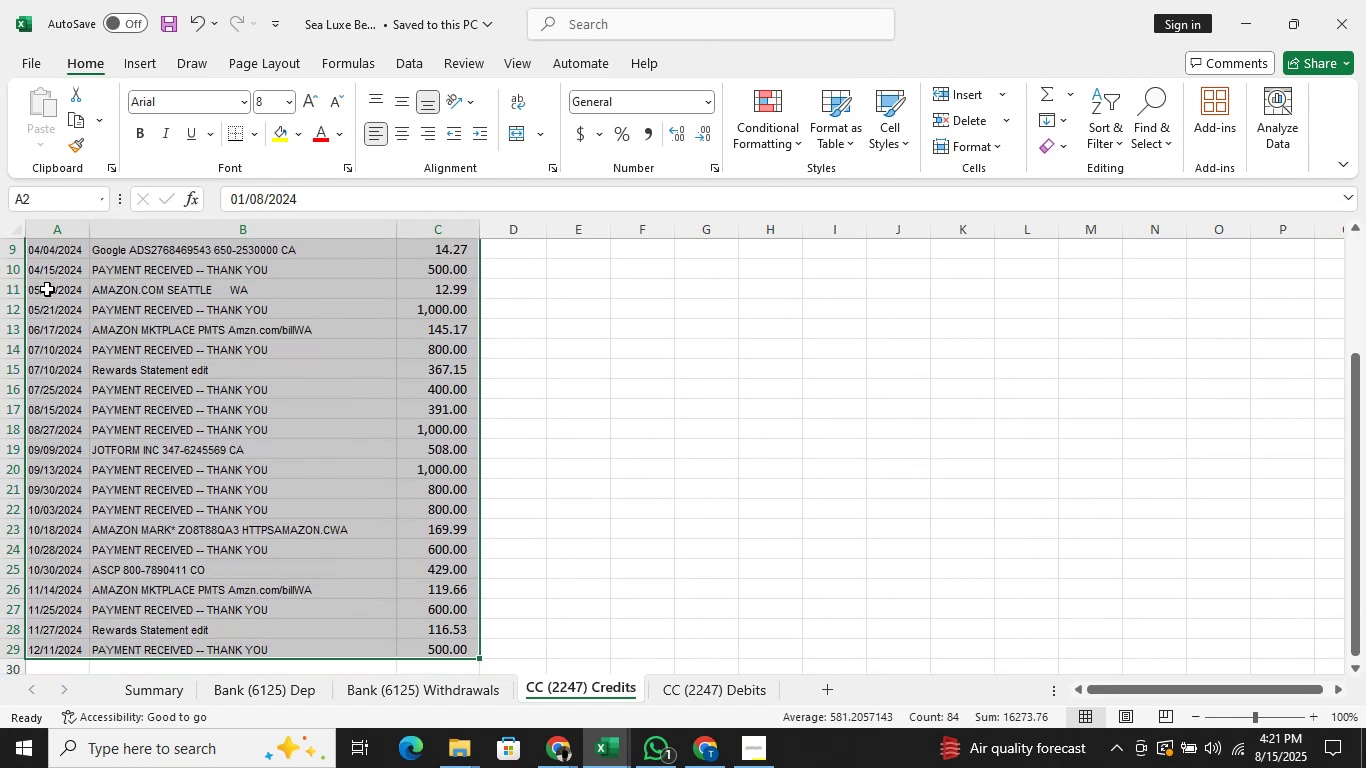 
key(Control+ControlLeft)
 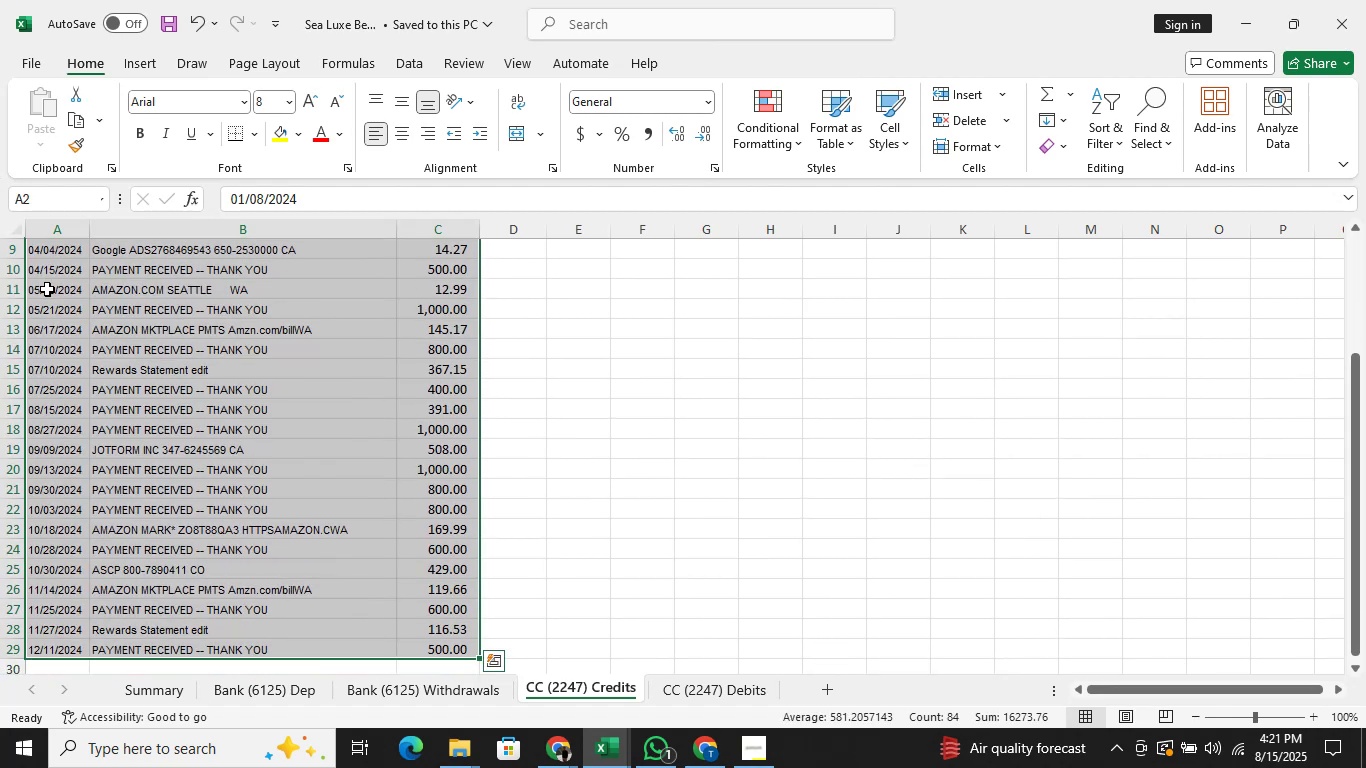 
key(Control+N)
 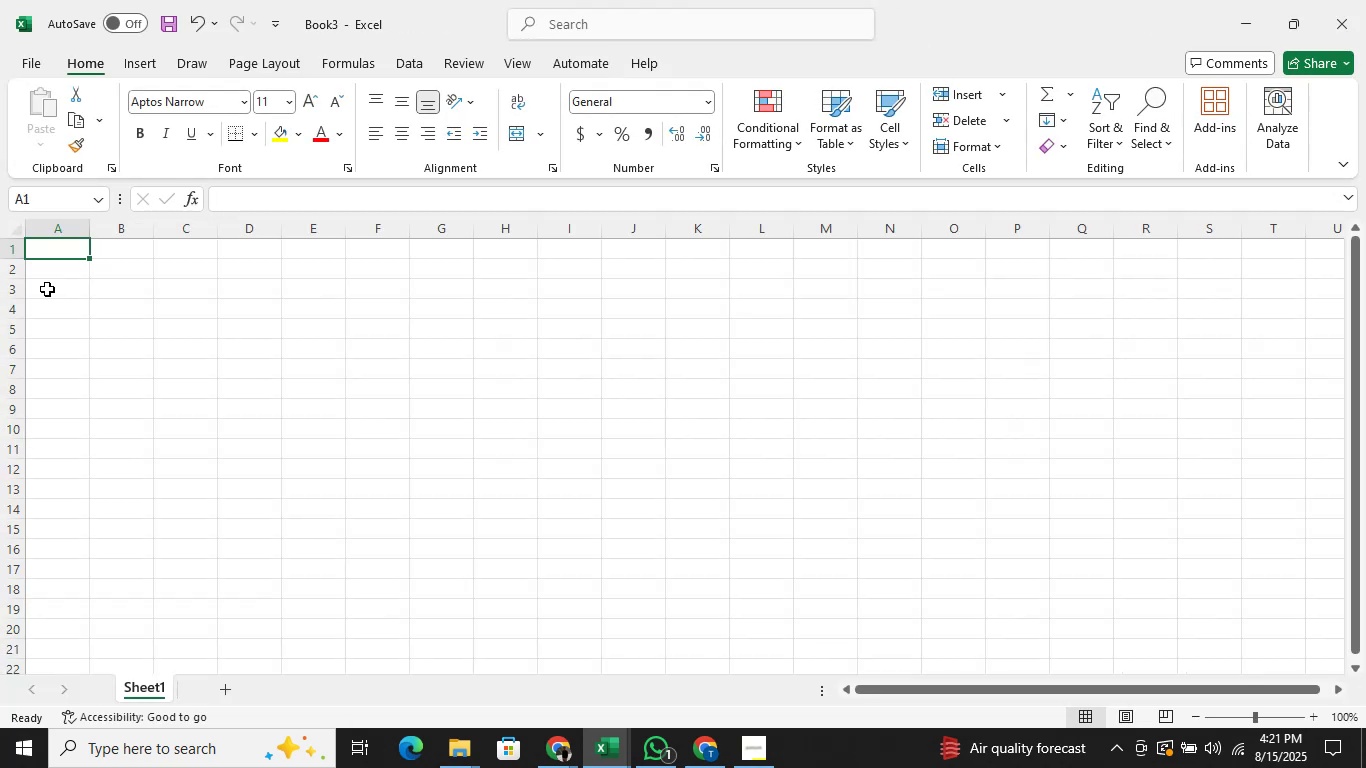 
key(ArrowRight)
 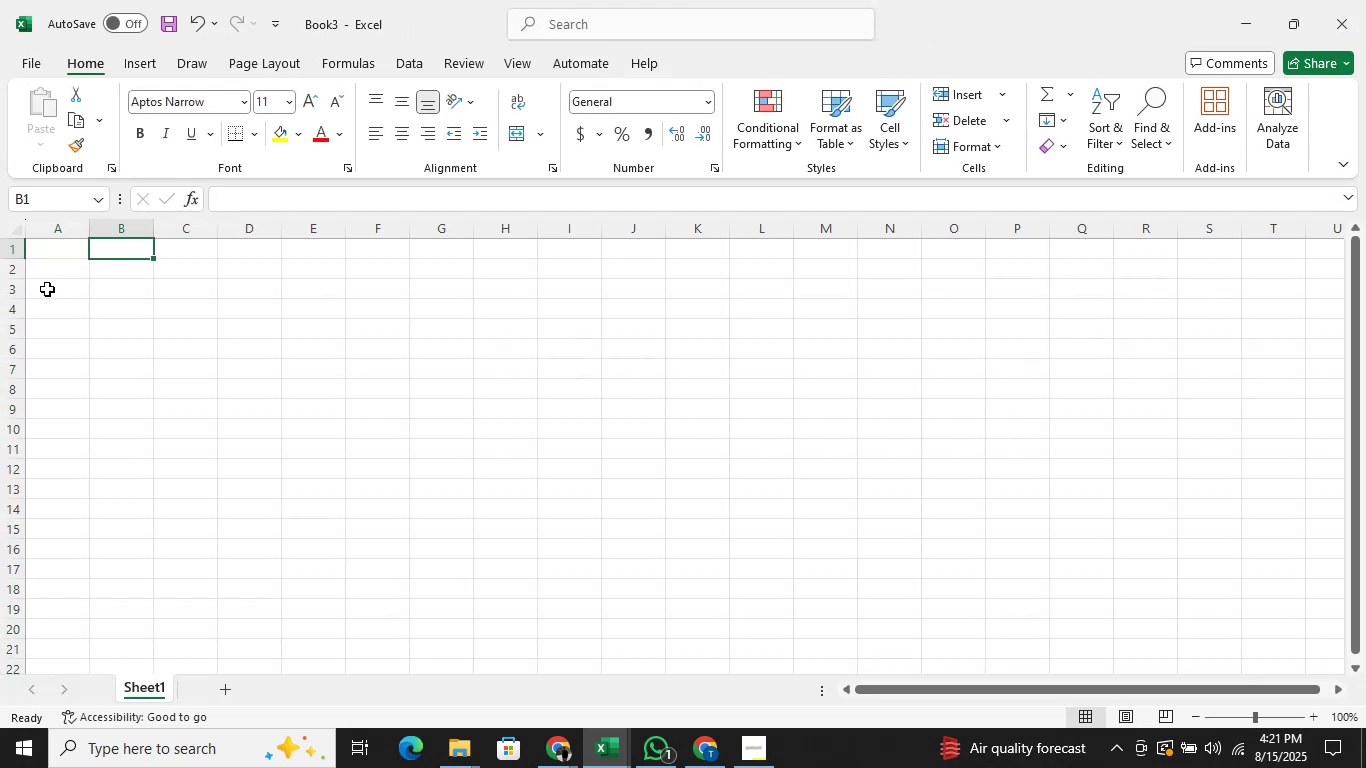 
key(ArrowDown)
 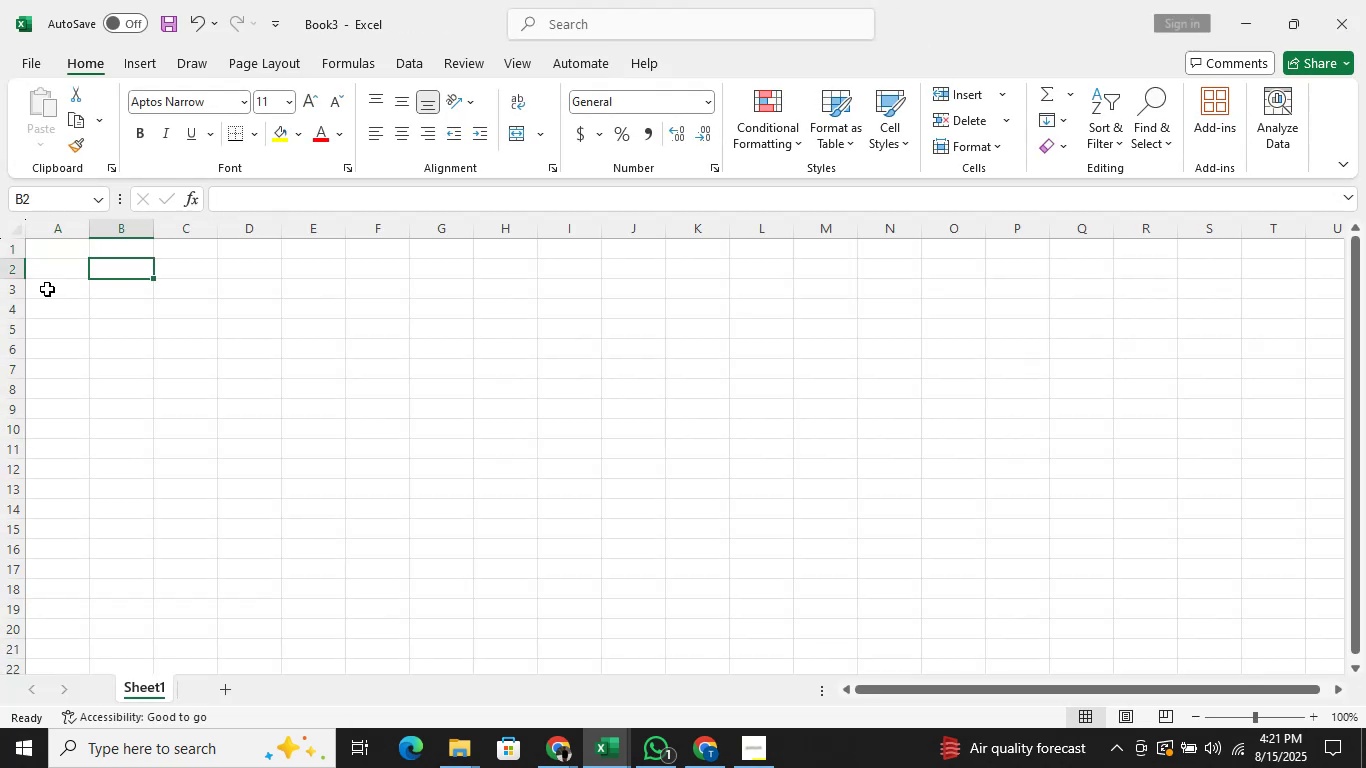 
key(ArrowLeft)
 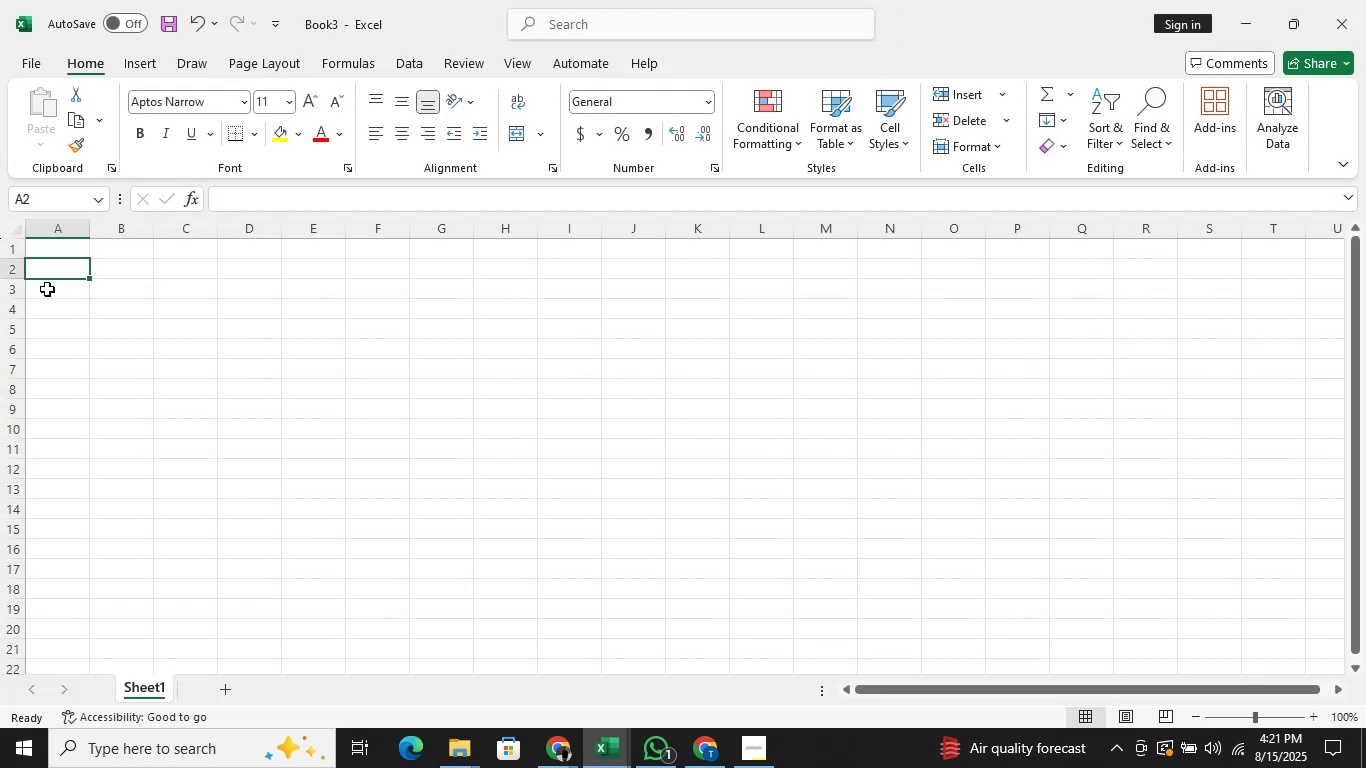 
key(Alt+Control+AltLeft)
 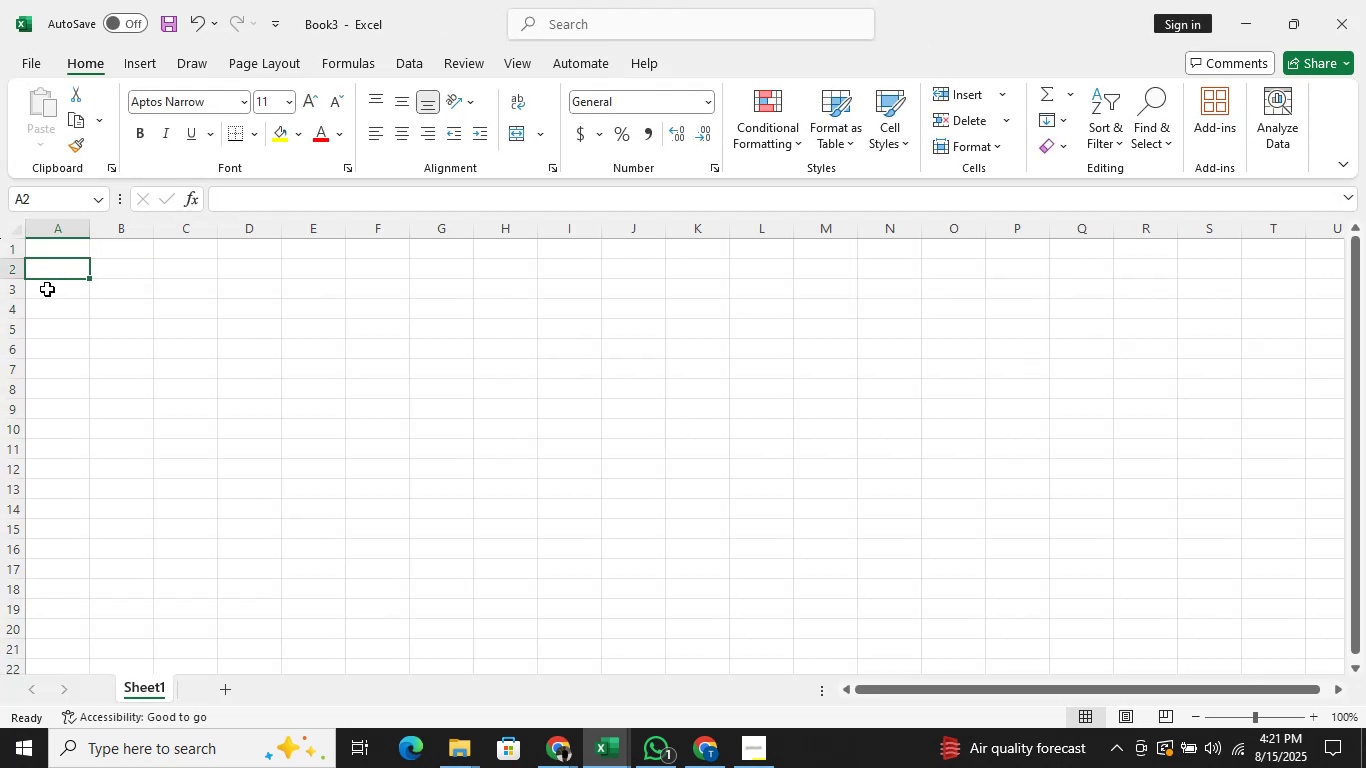 
key(Alt+Control+V)
 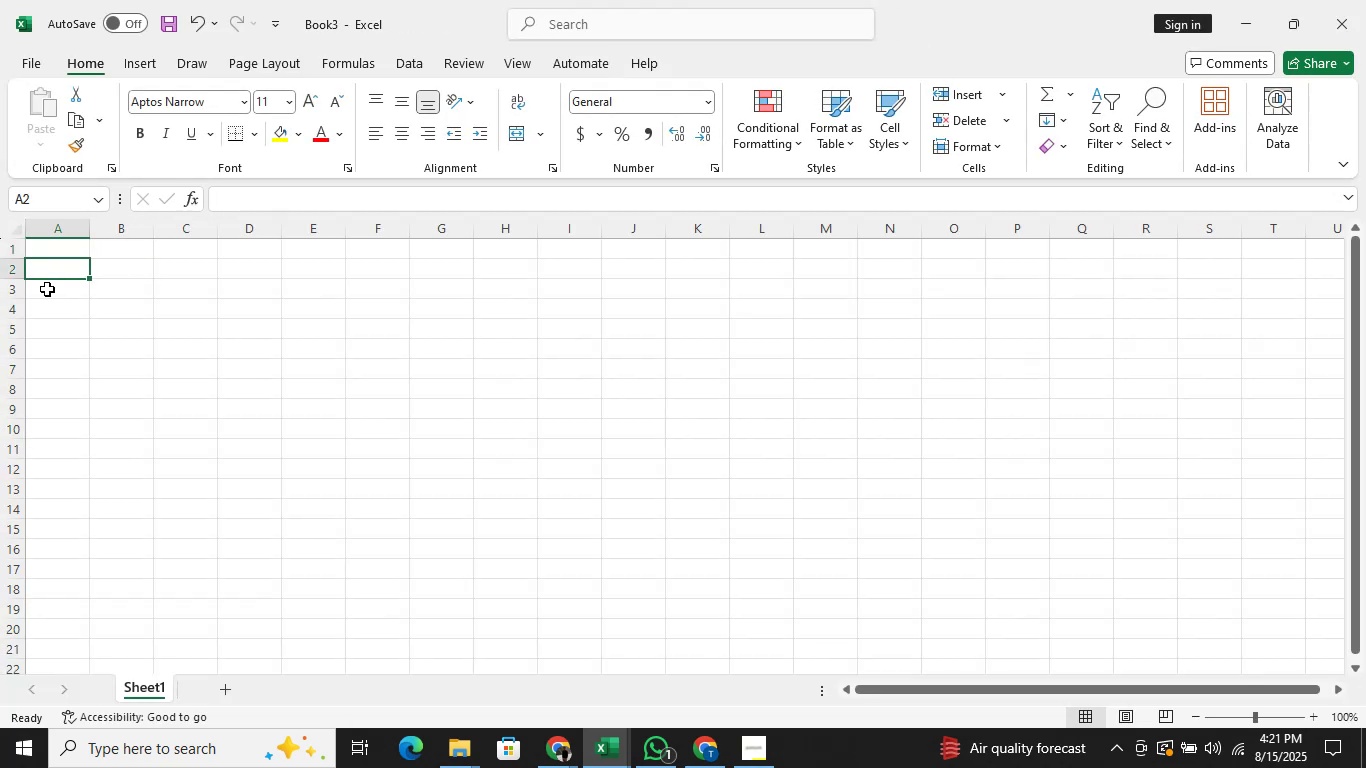 
key(V)
 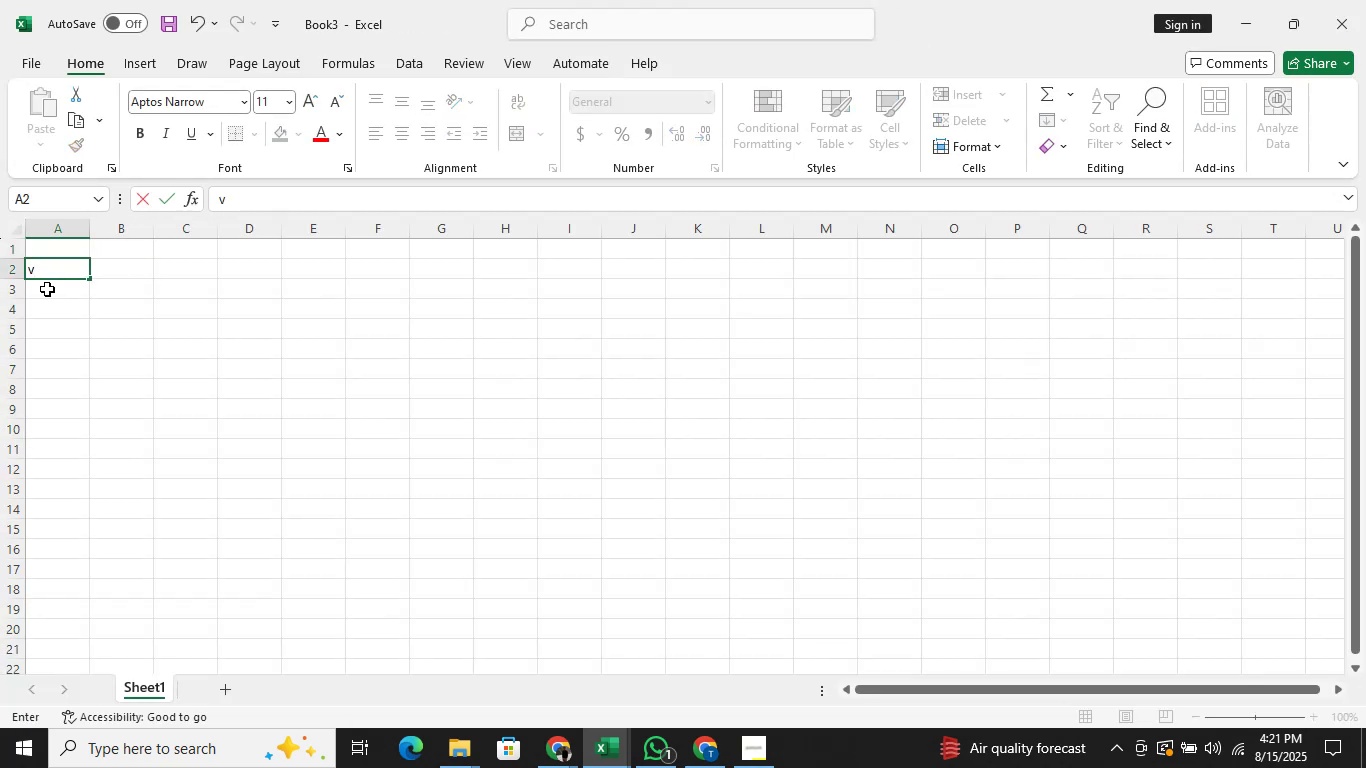 
key(Backspace)
 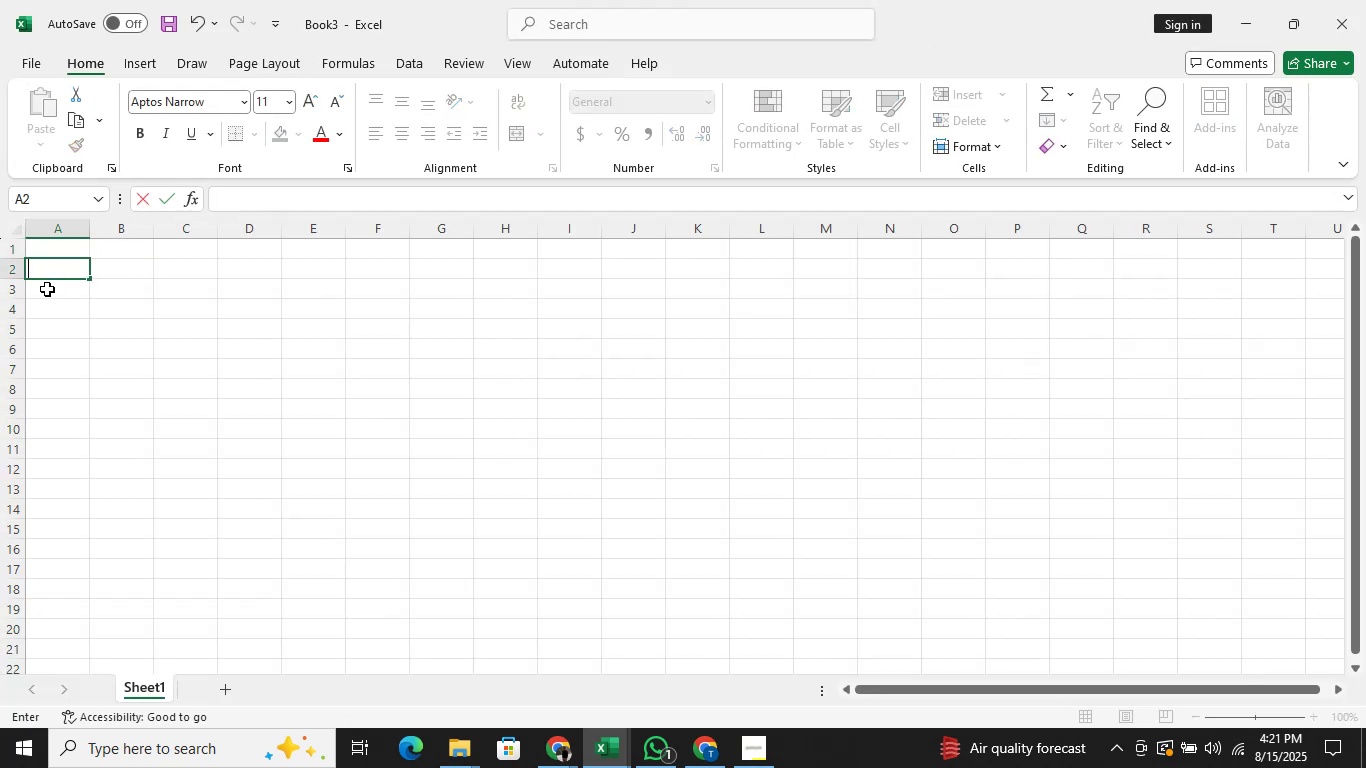 
key(Alt+AltLeft)
 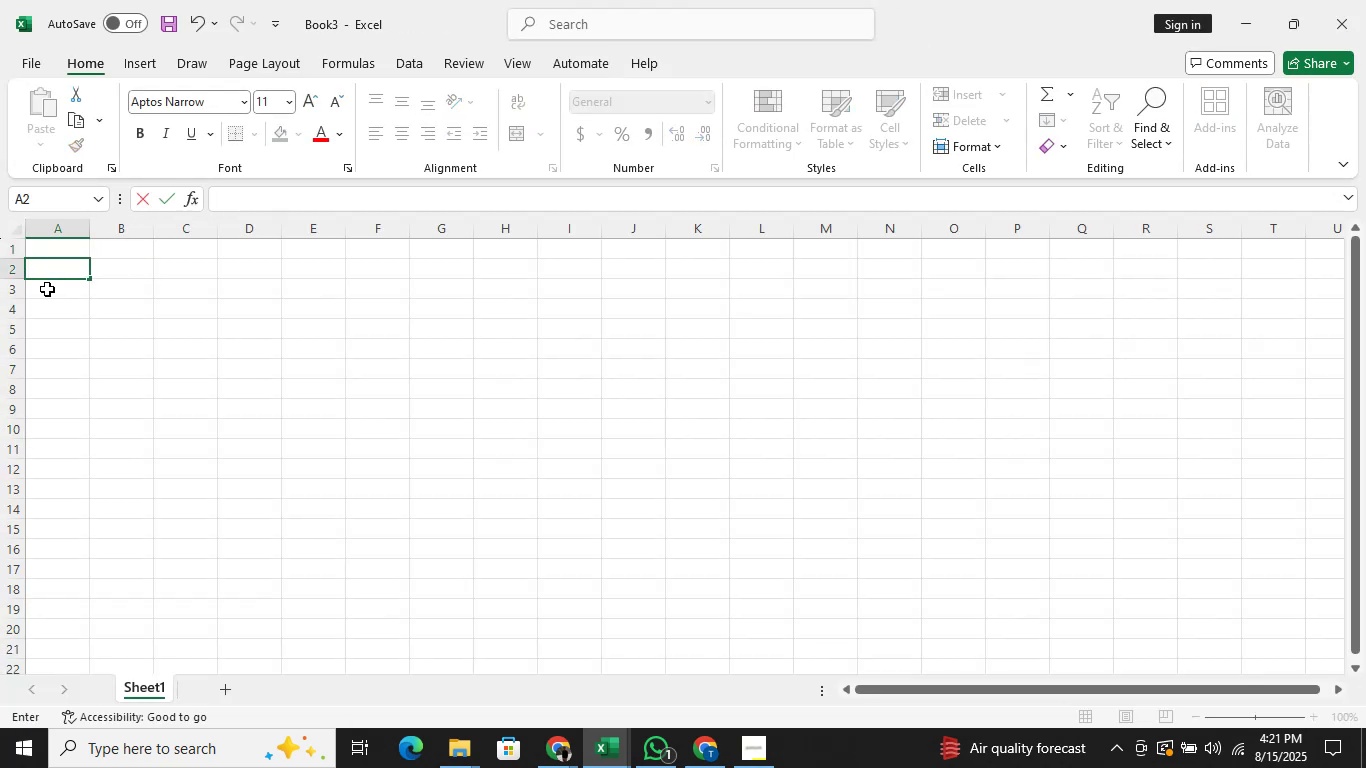 
key(Alt+Tab)
 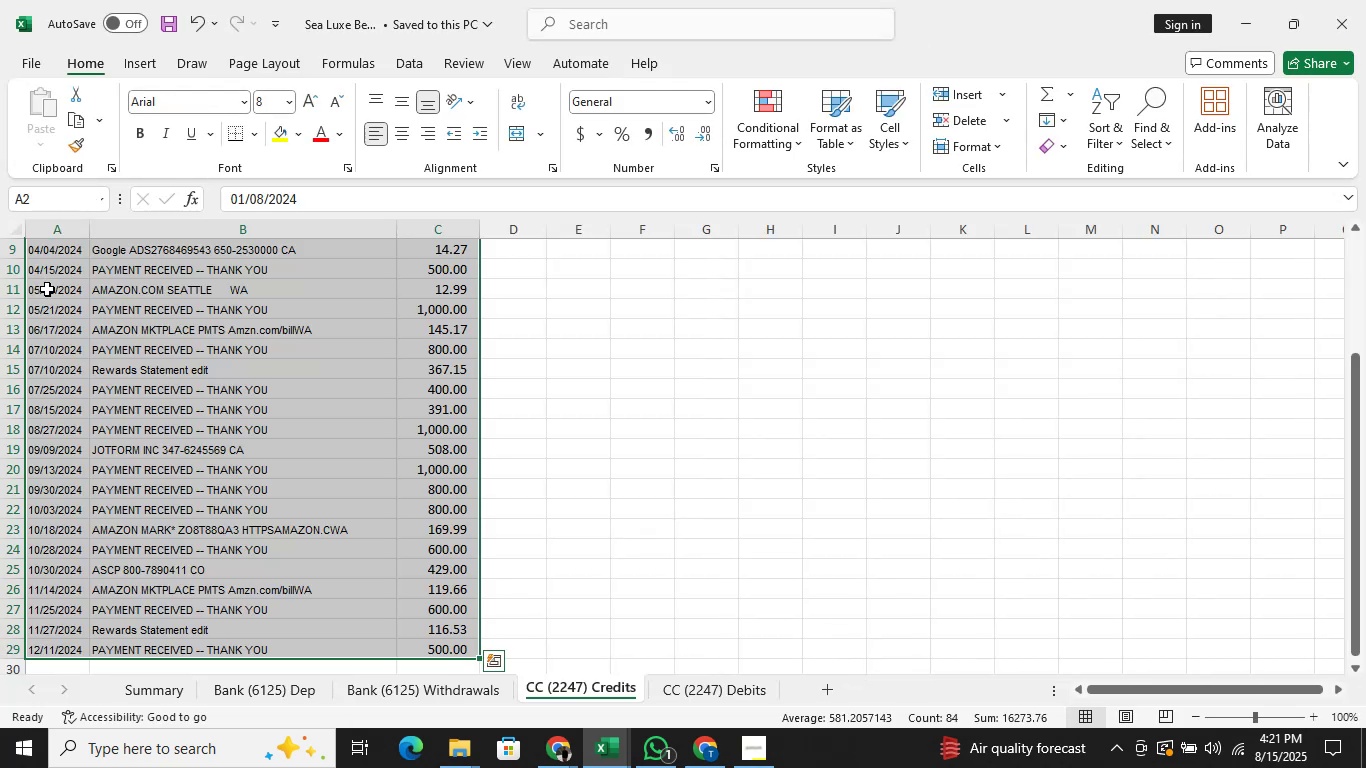 
key(Control+C)
 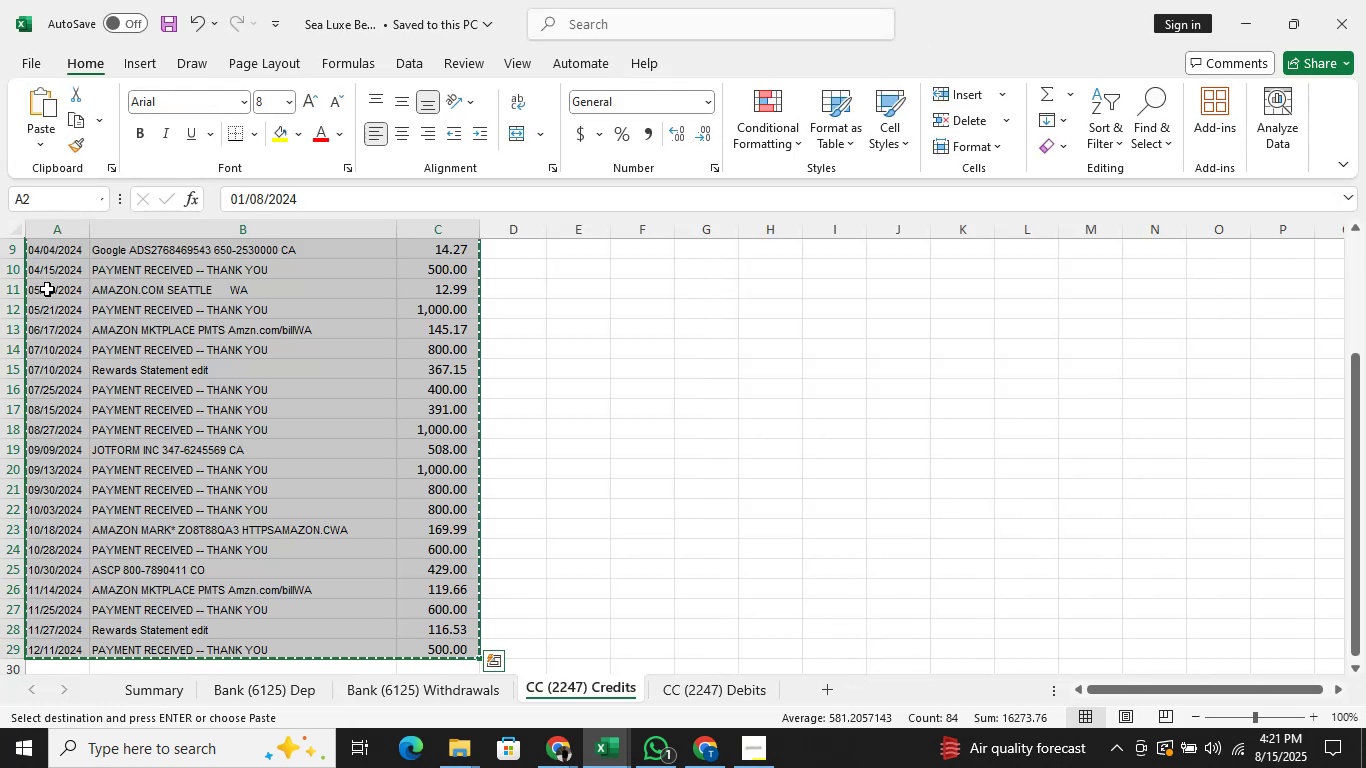 
key(Alt+AltLeft)
 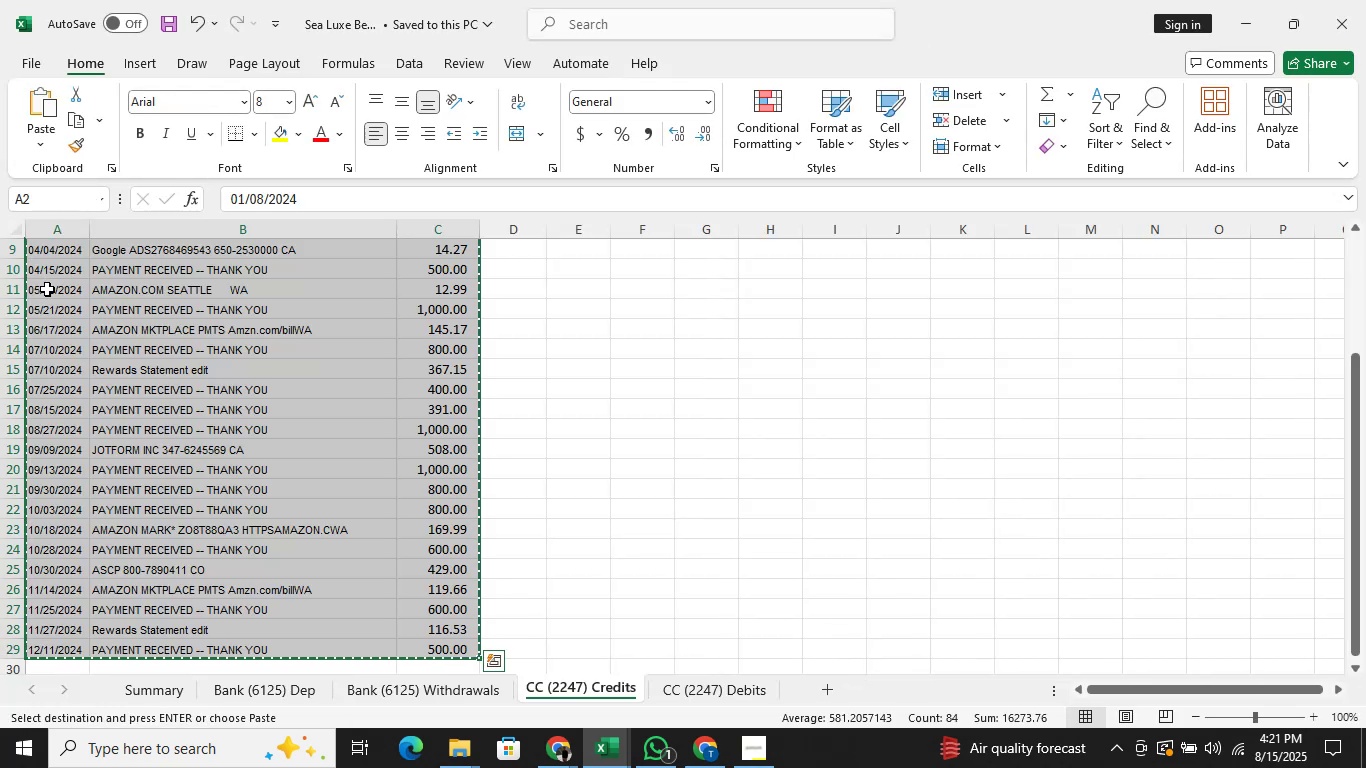 
key(Alt+Tab)
 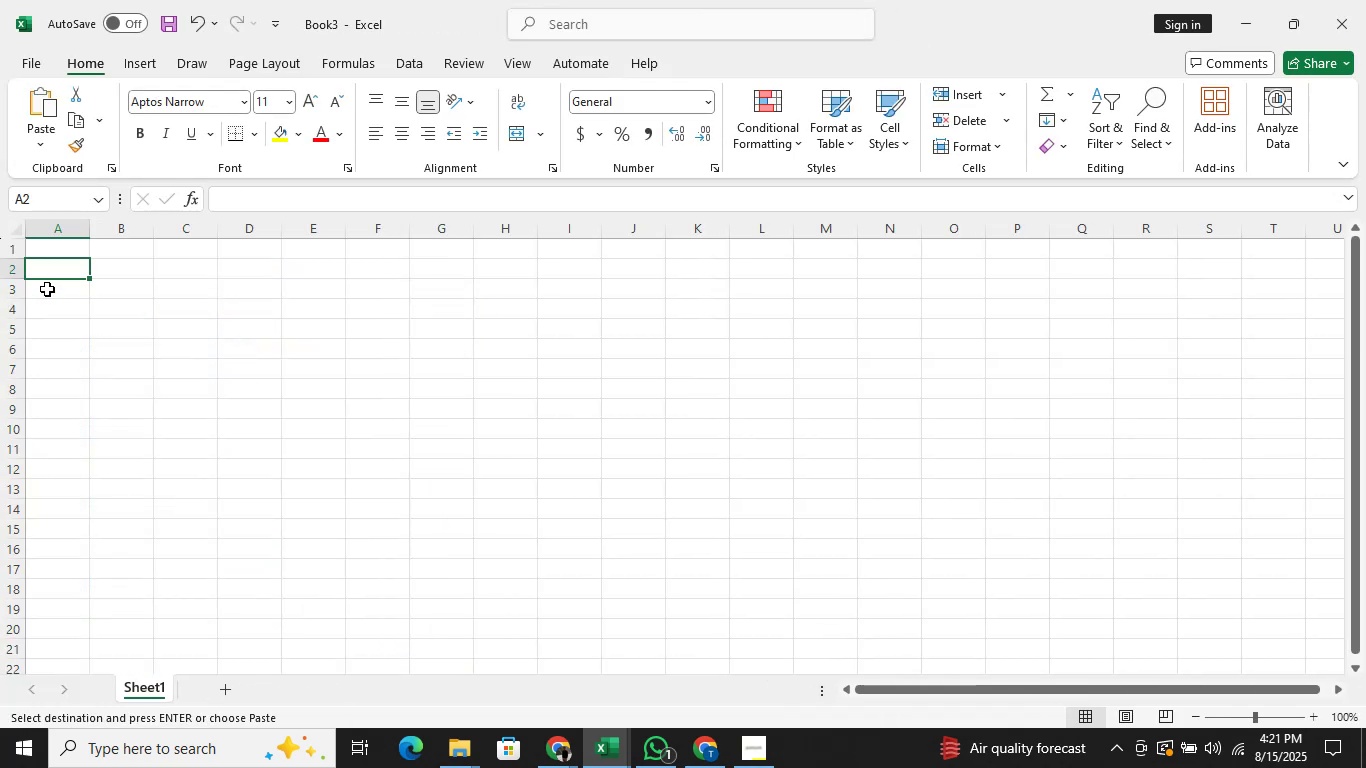 
key(Alt+Control+V)
 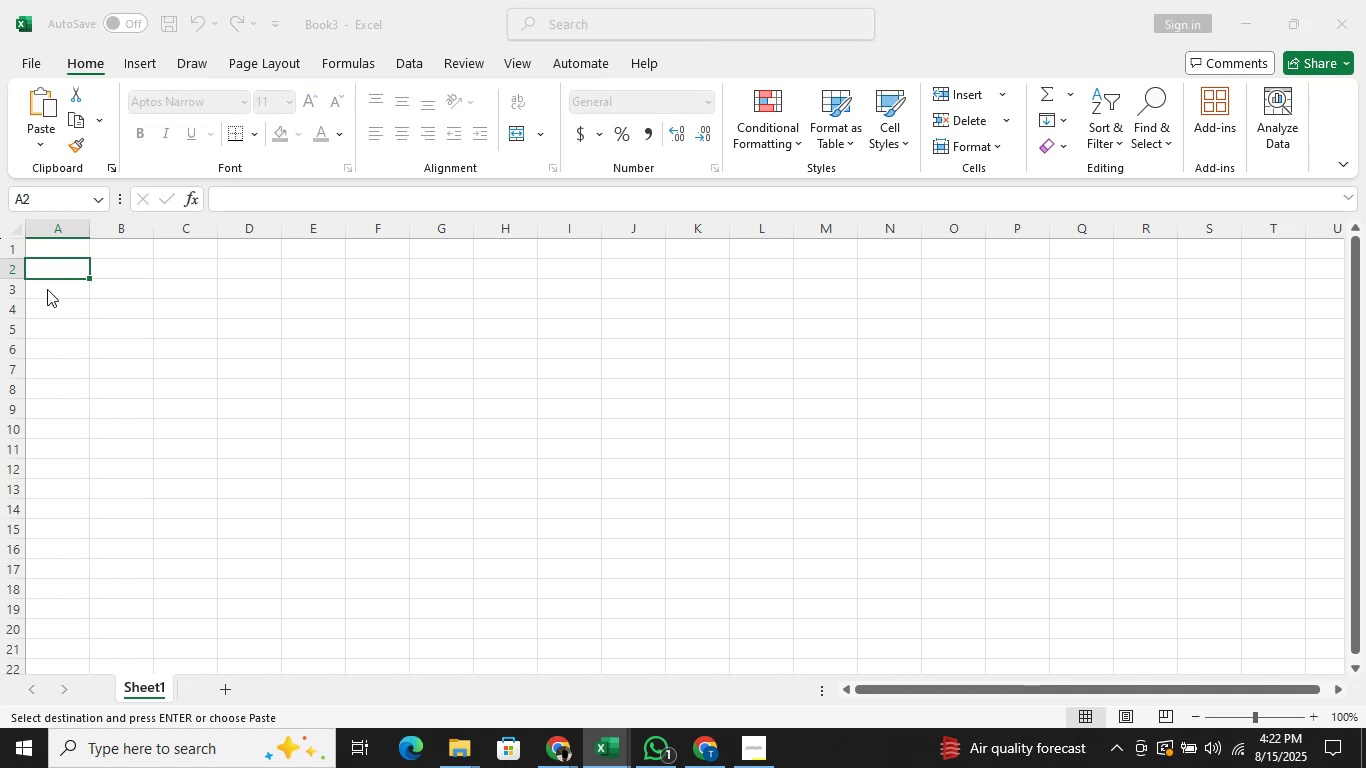 
key(V)
 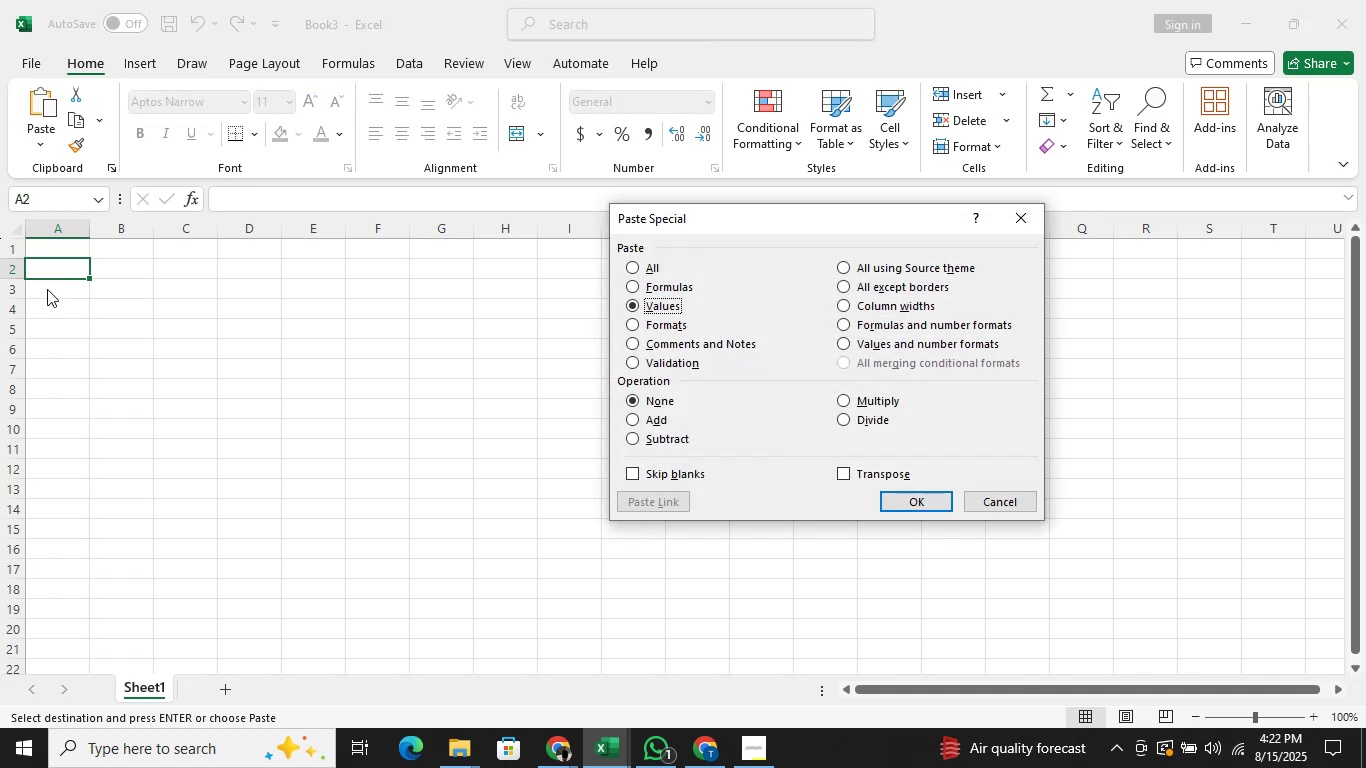 
key(Enter)
 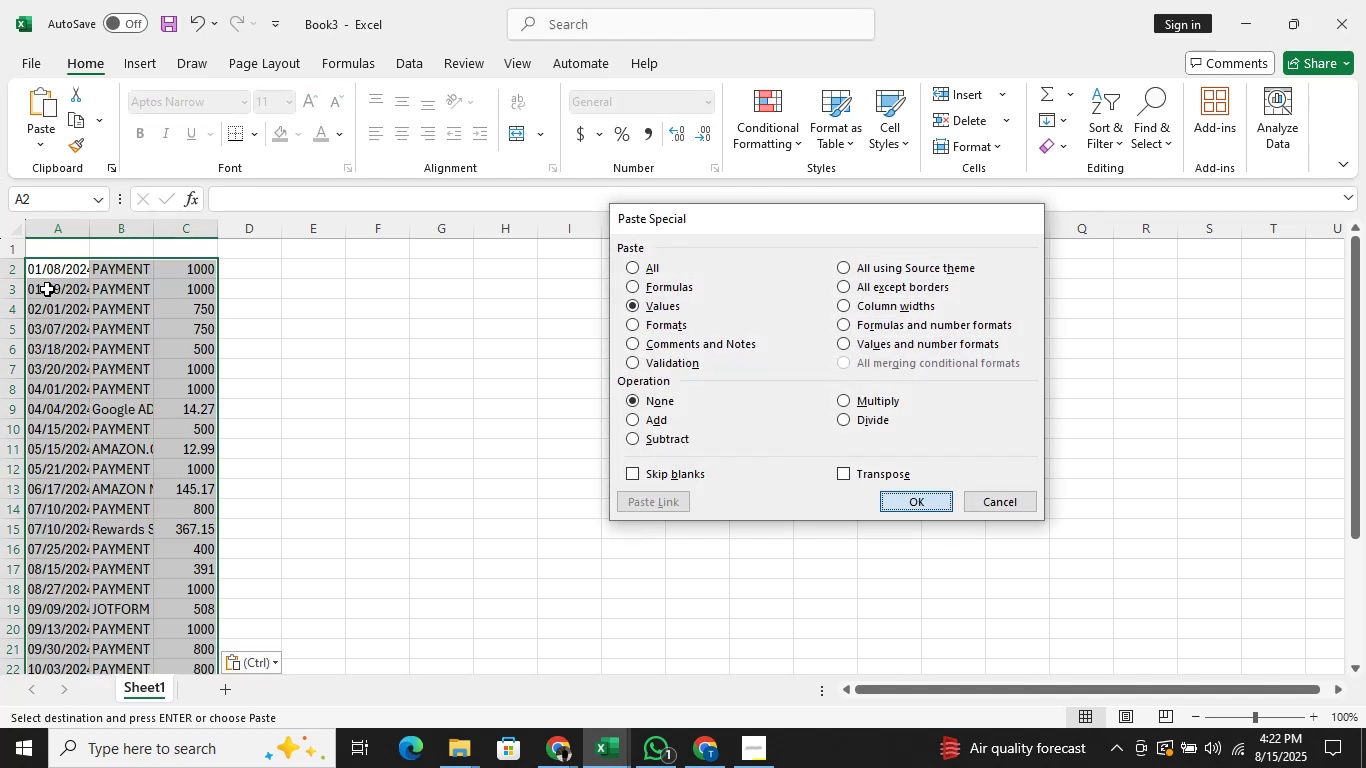 
key(ArrowUp)
 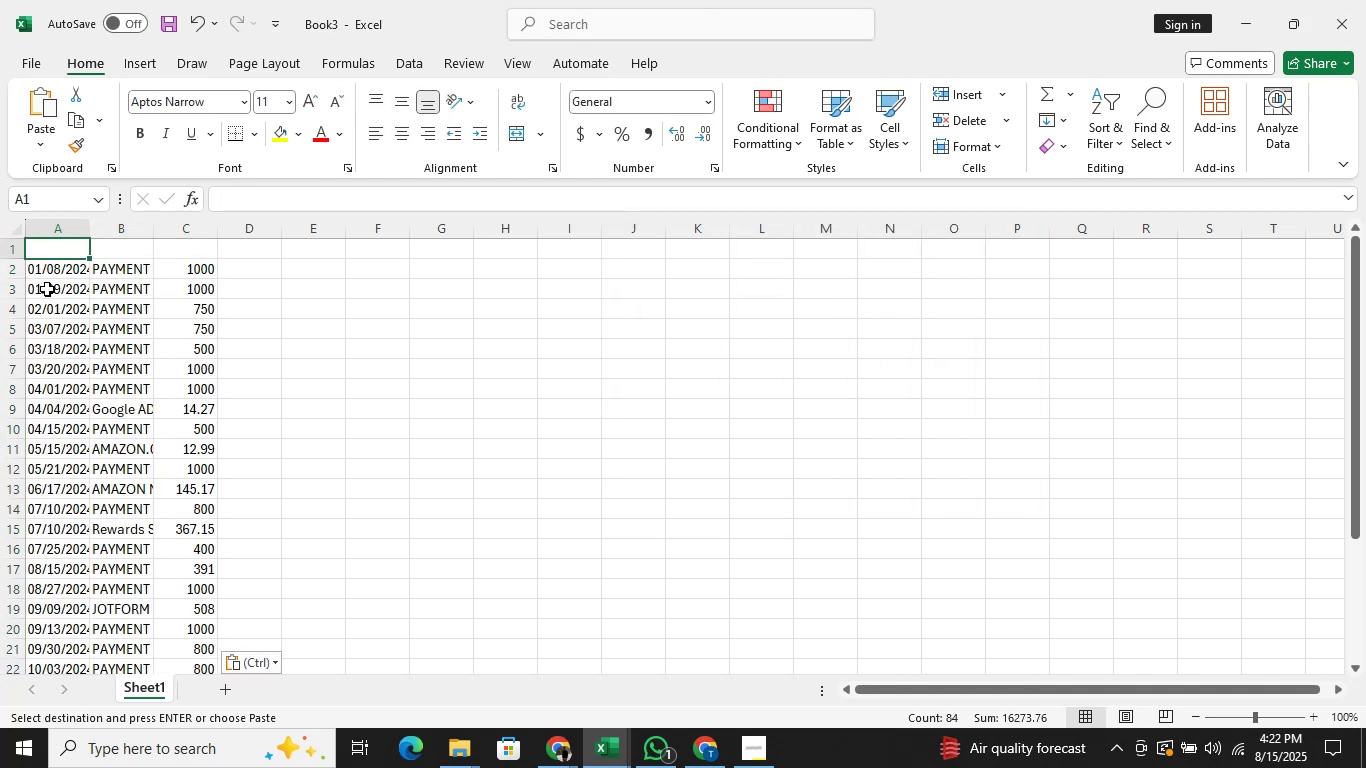 
type(Date)
 